 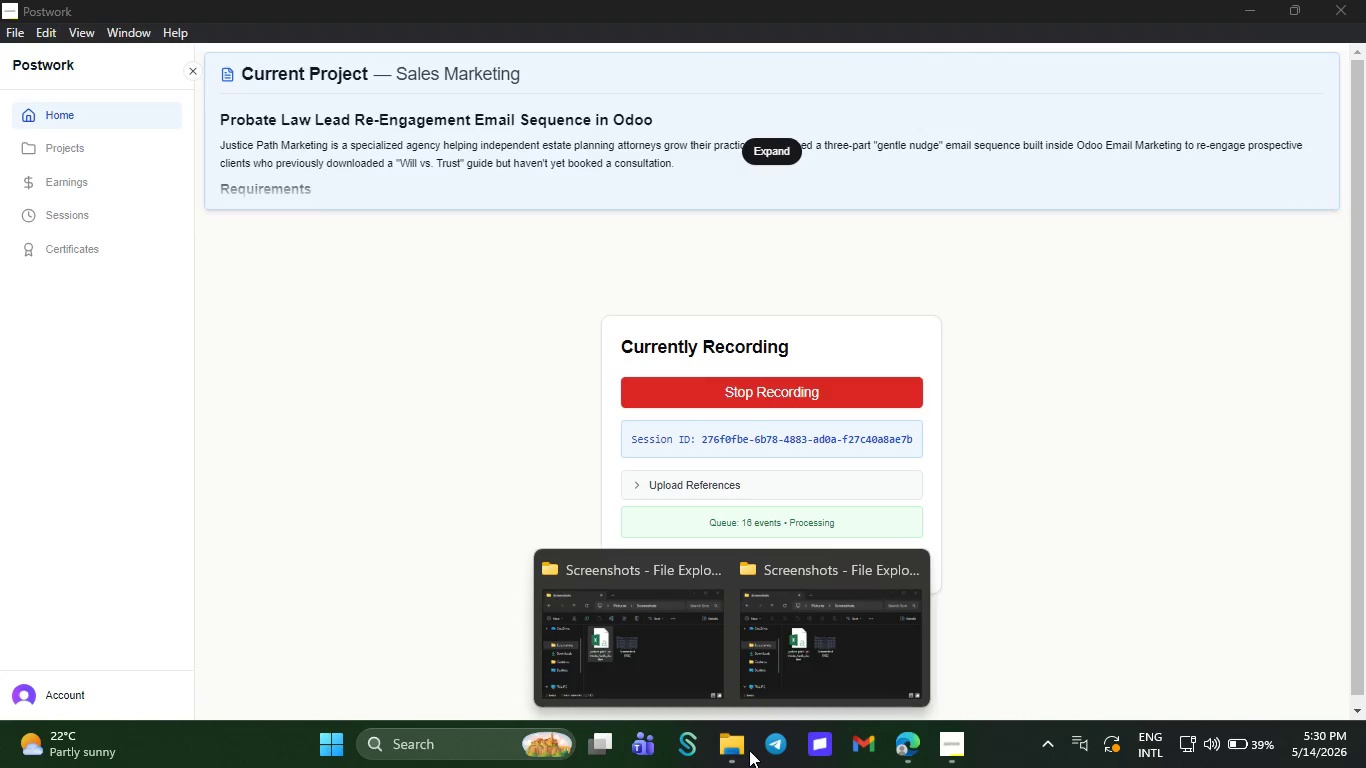 
left_click([913, 751])
 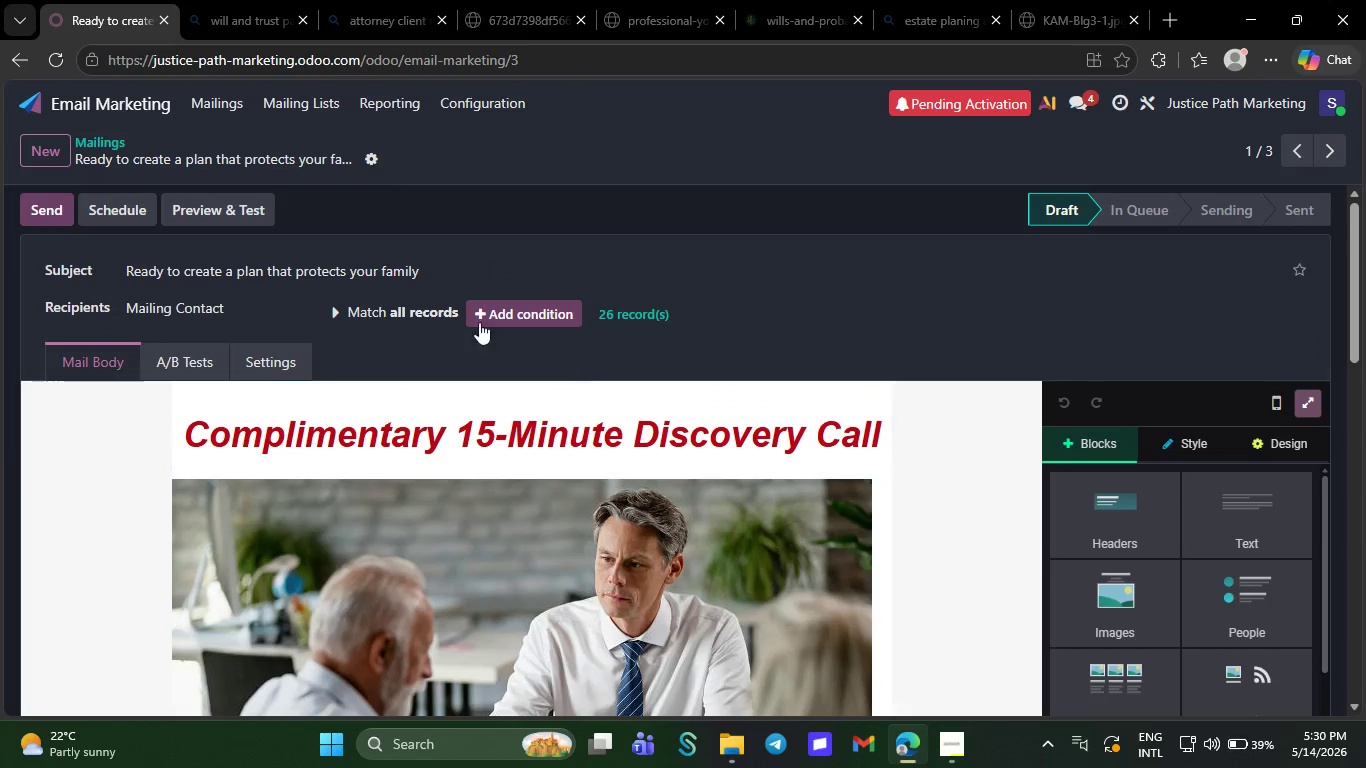 
left_click([284, 356])
 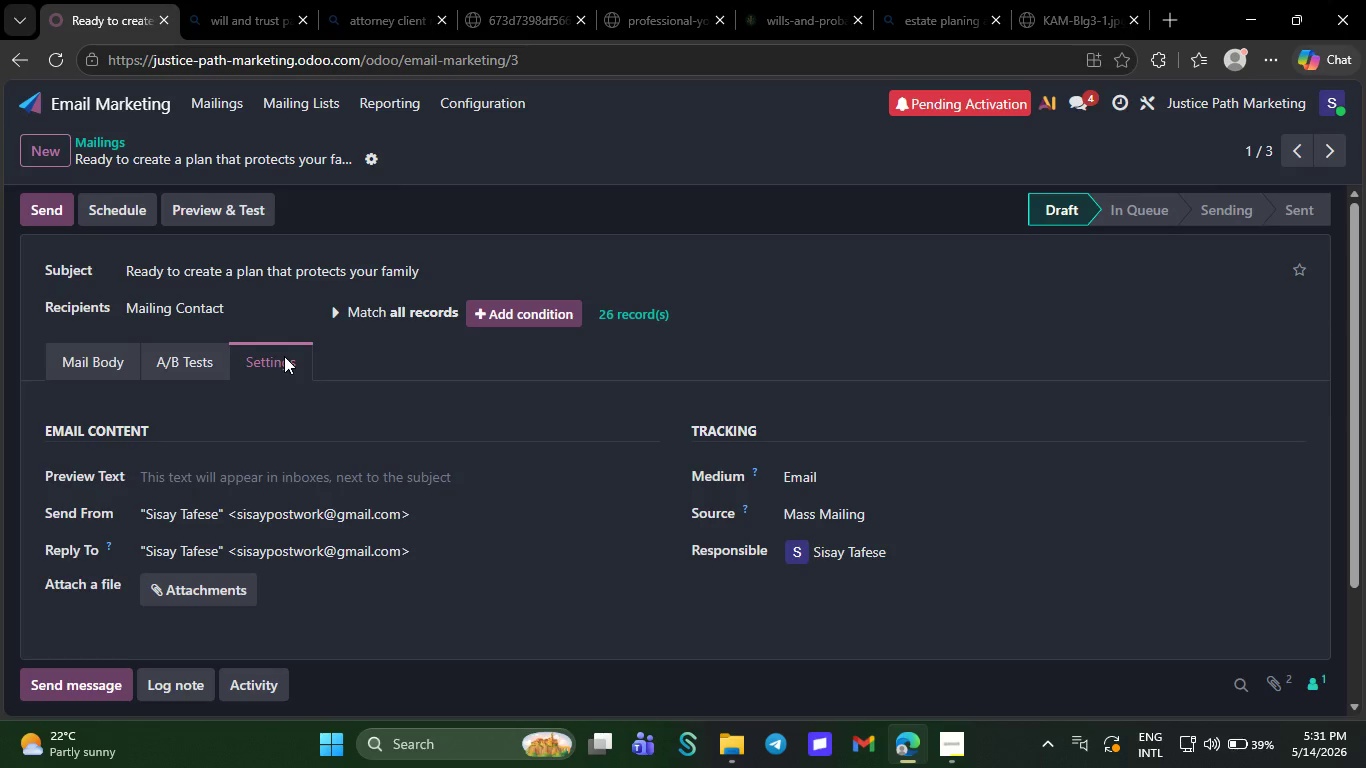 
wait(18.09)
 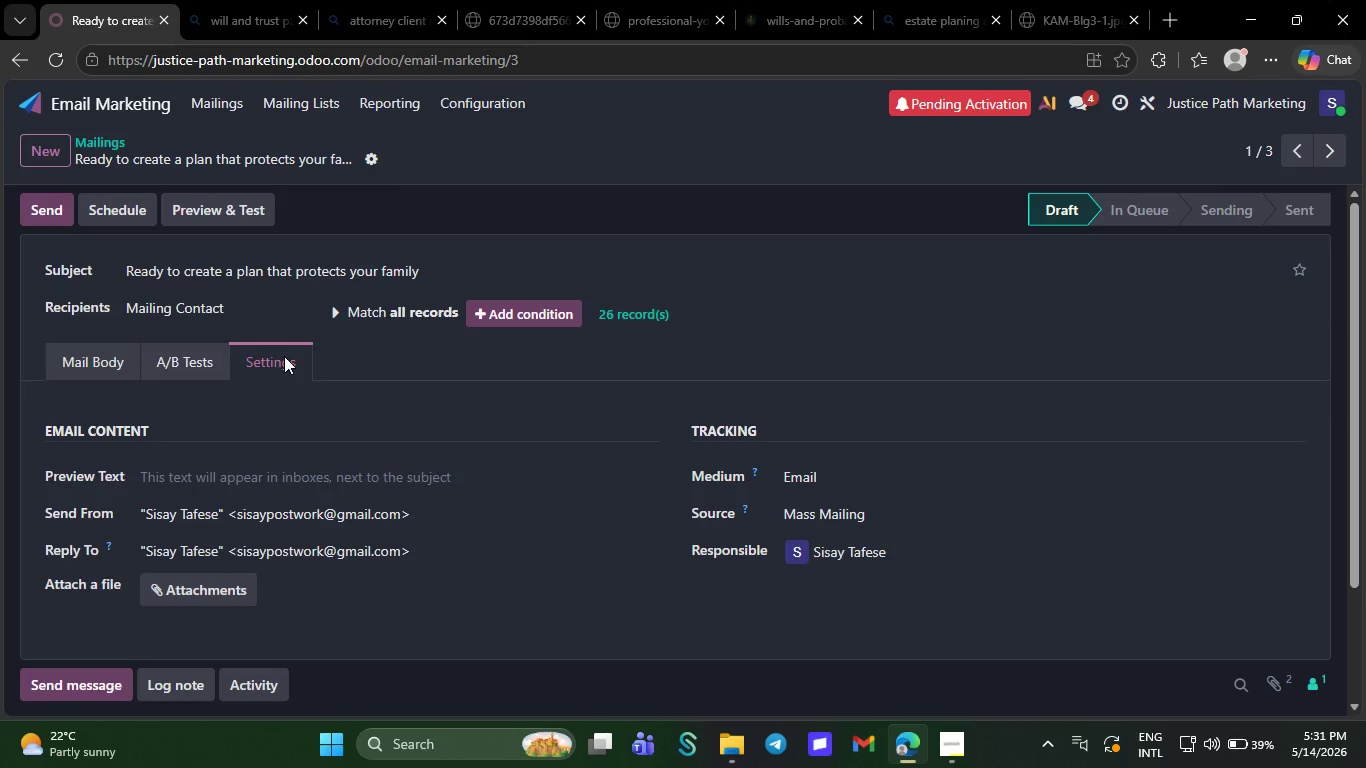 
left_click_drag(start_coordinate=[816, 437], to_coordinate=[856, 490])
 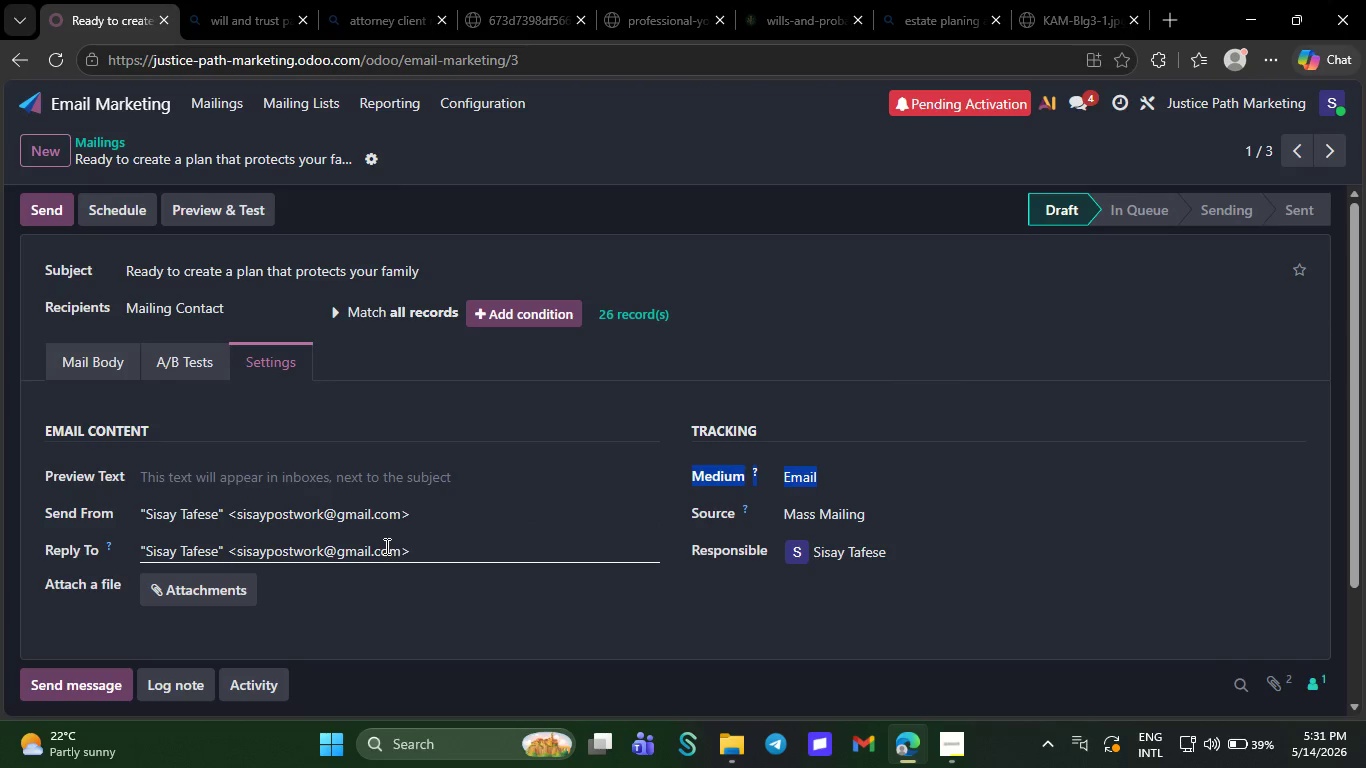 
left_click([385, 546])
 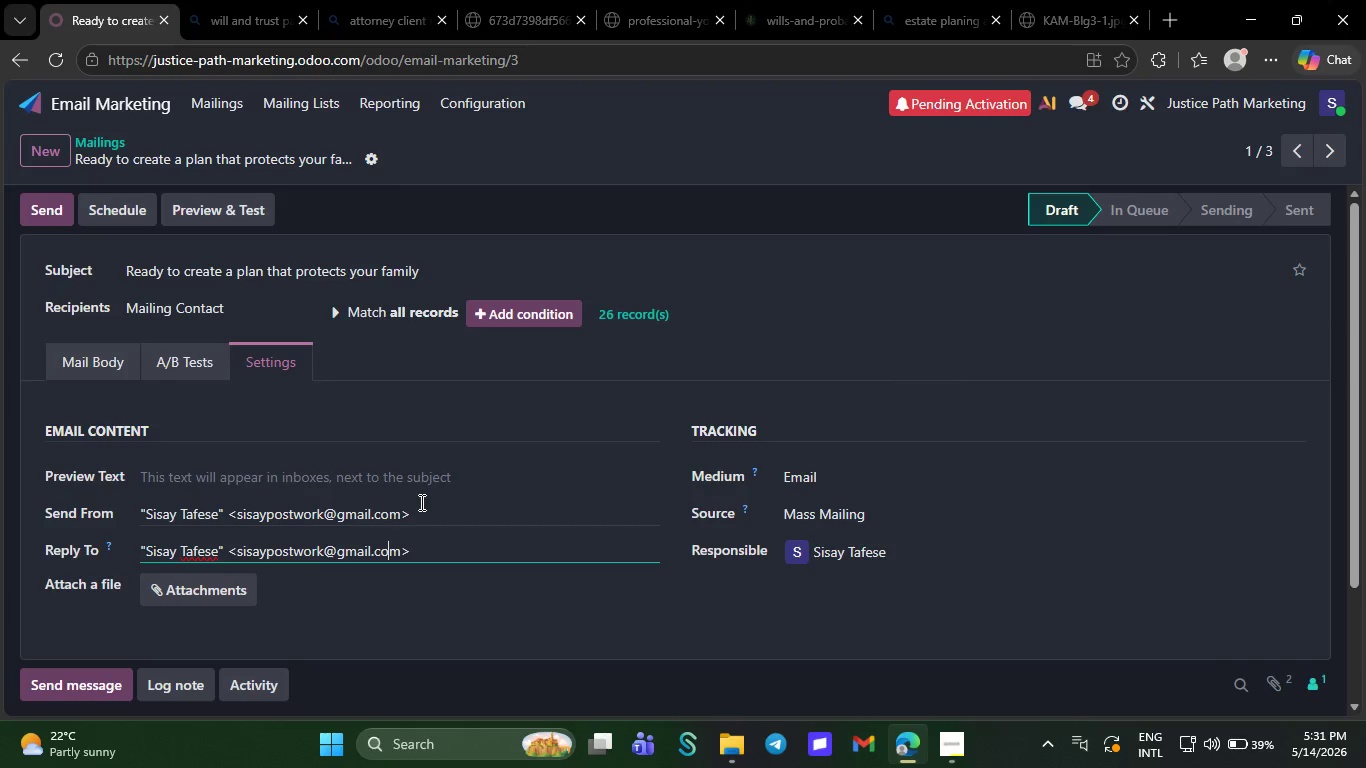 
left_click([425, 515])
 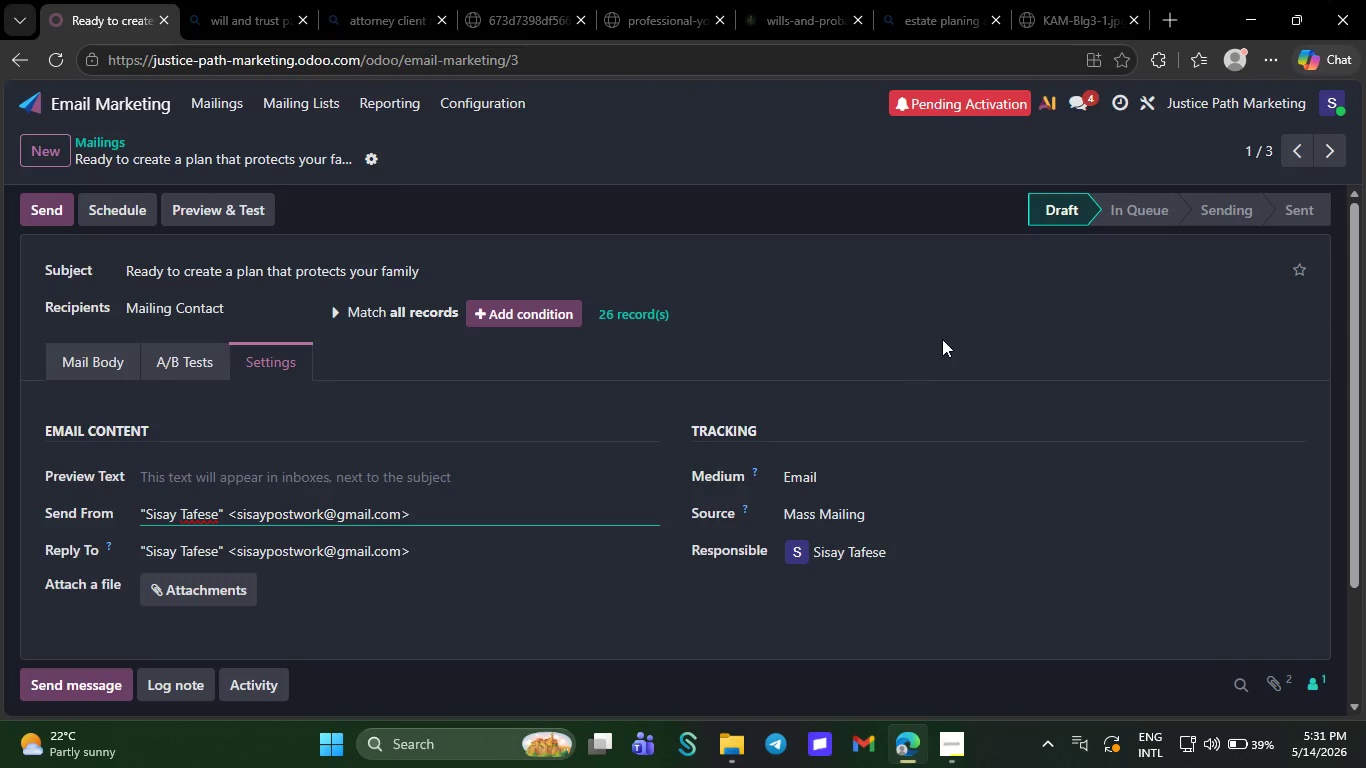 
left_click([963, 315])
 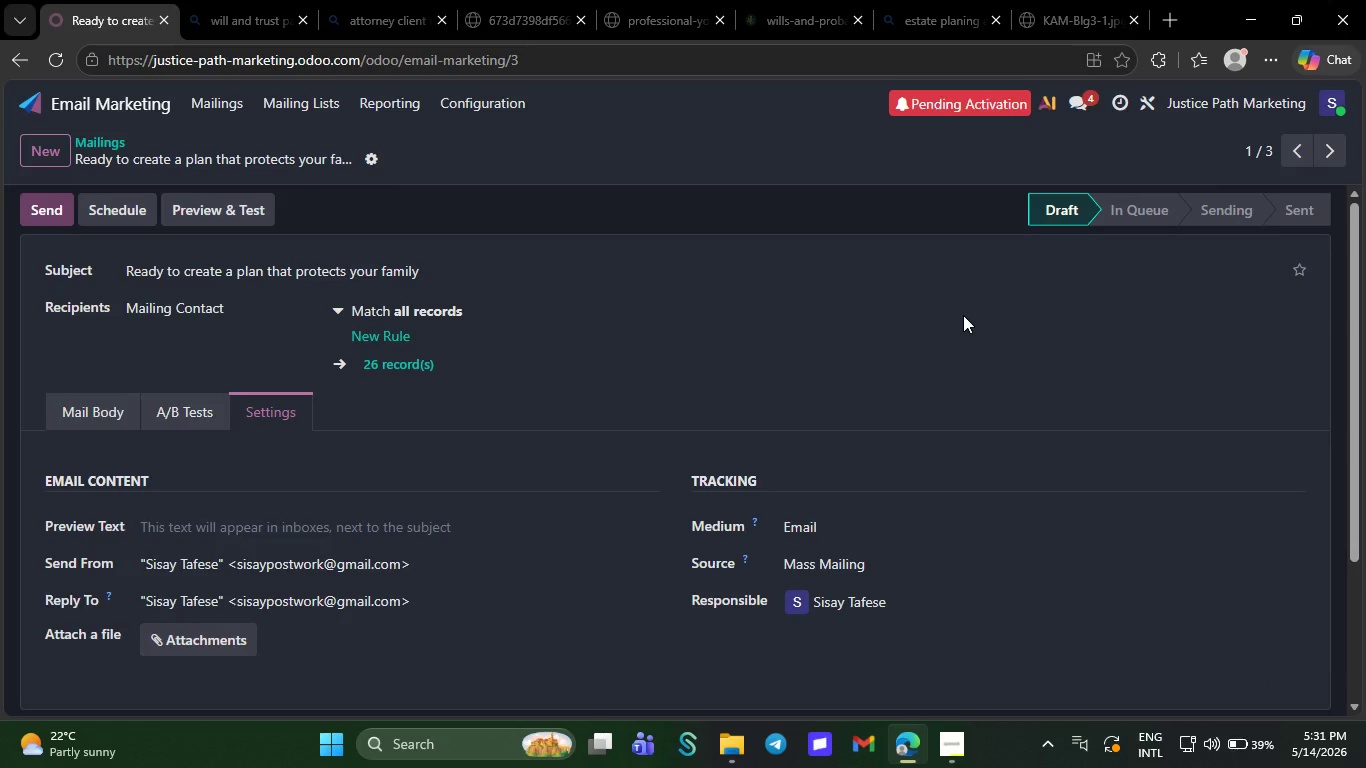 
left_click([963, 315])
 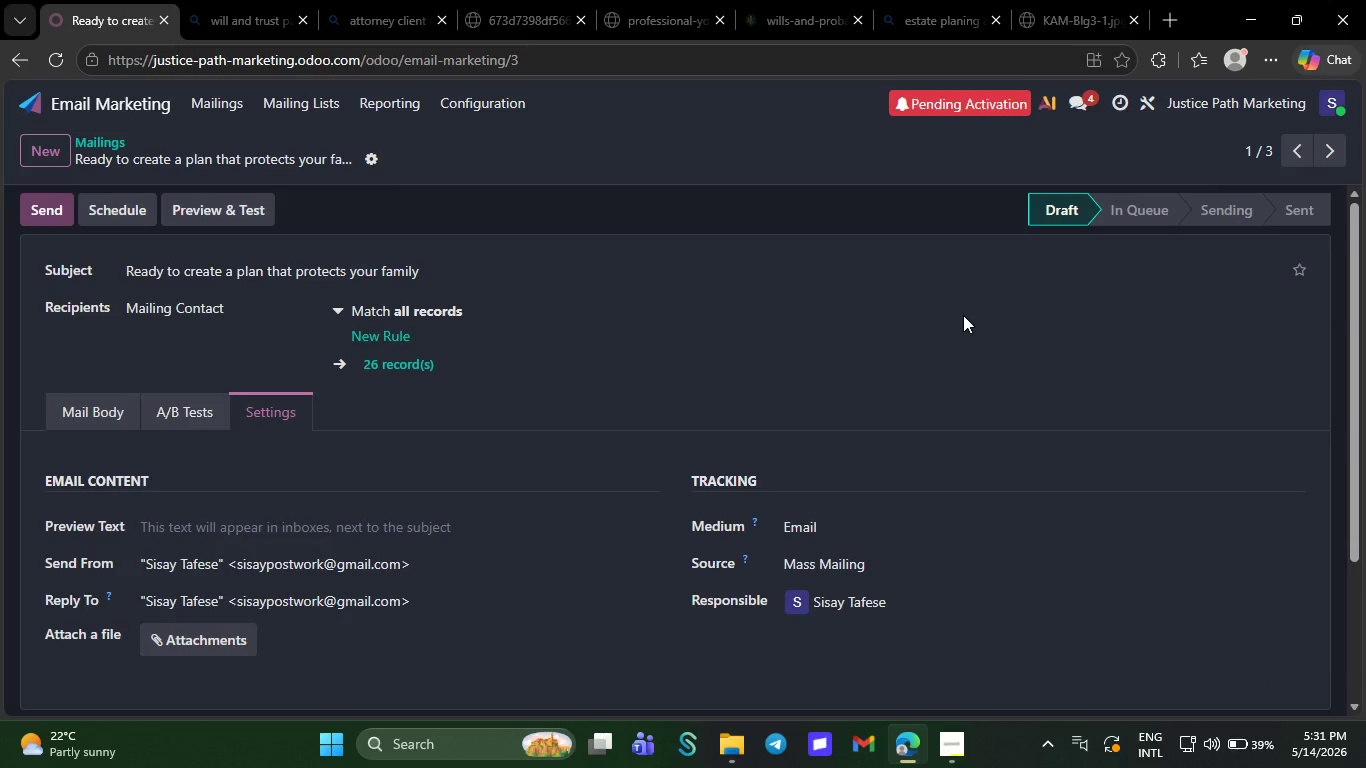 
wait(10.92)
 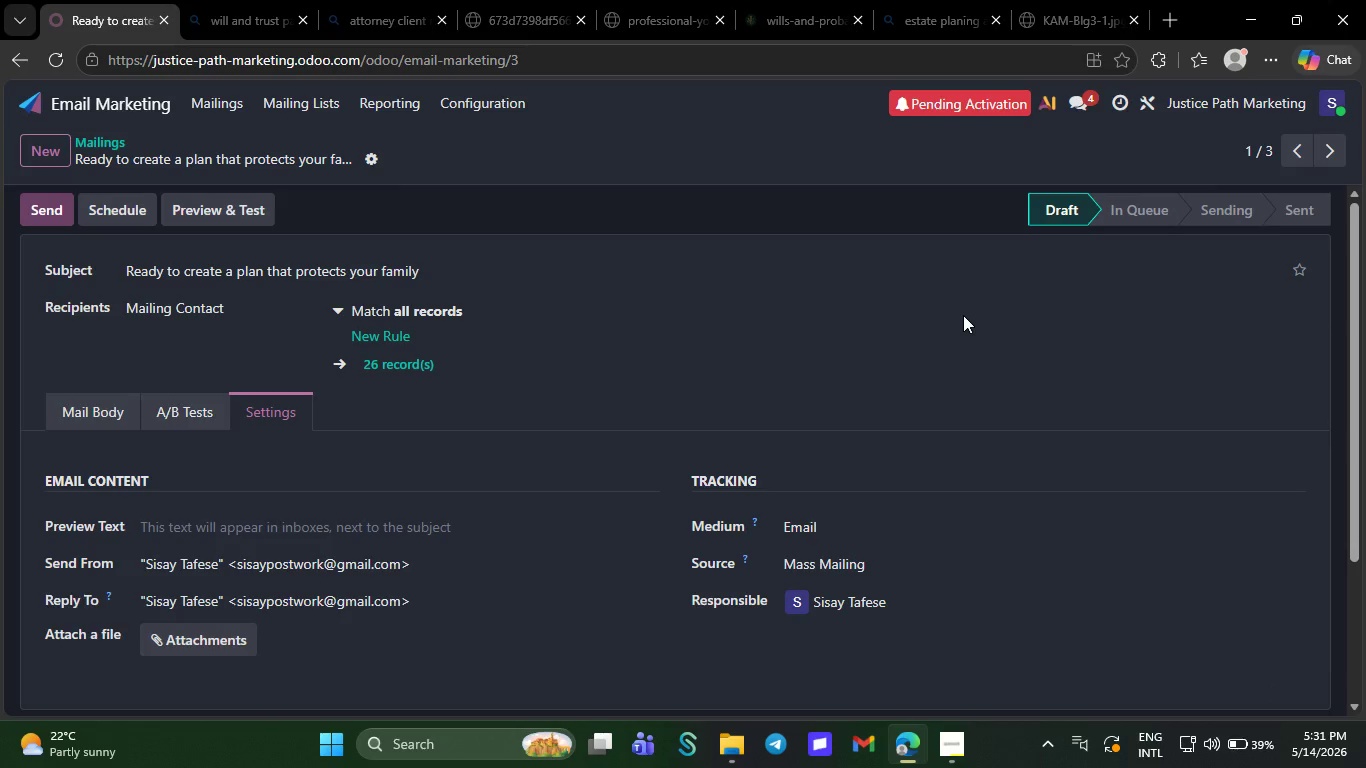 
key(Meta+PrintScreen)
 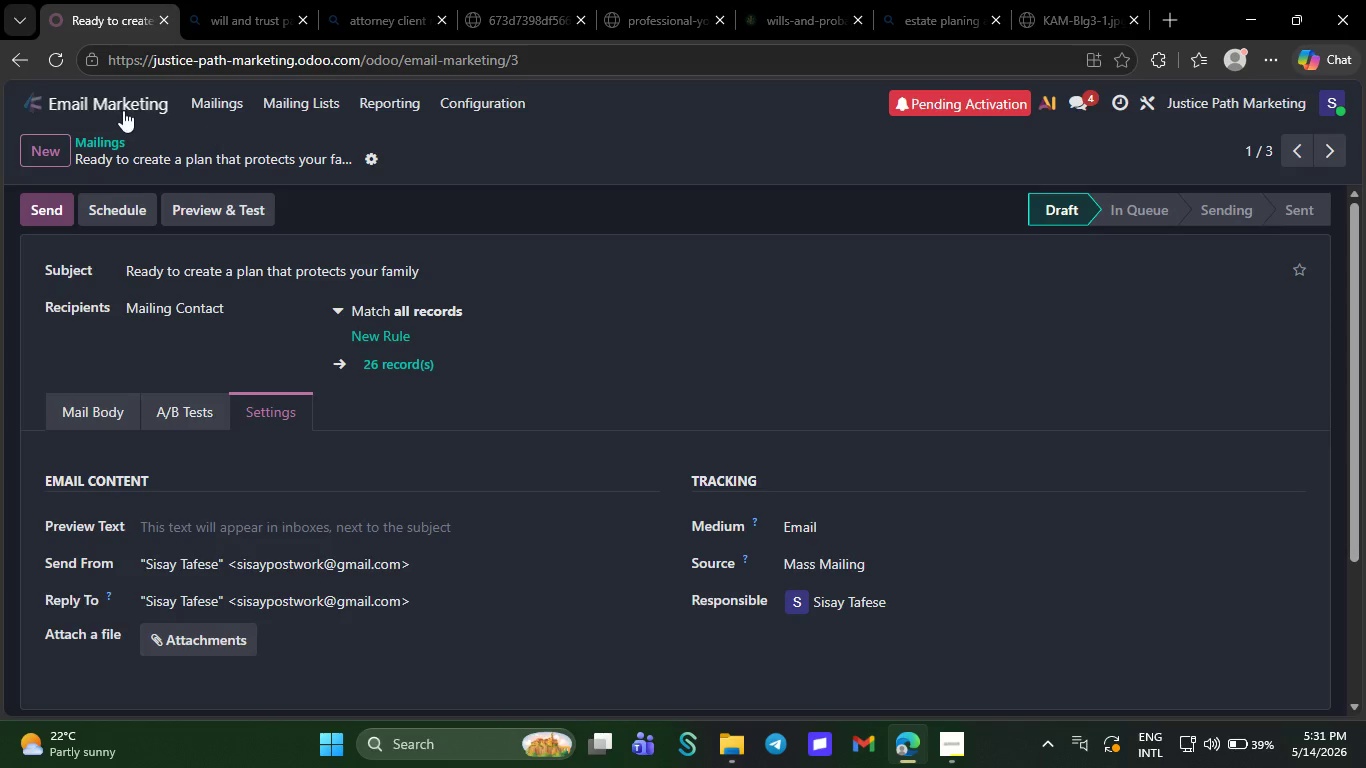 
left_click([121, 108])
 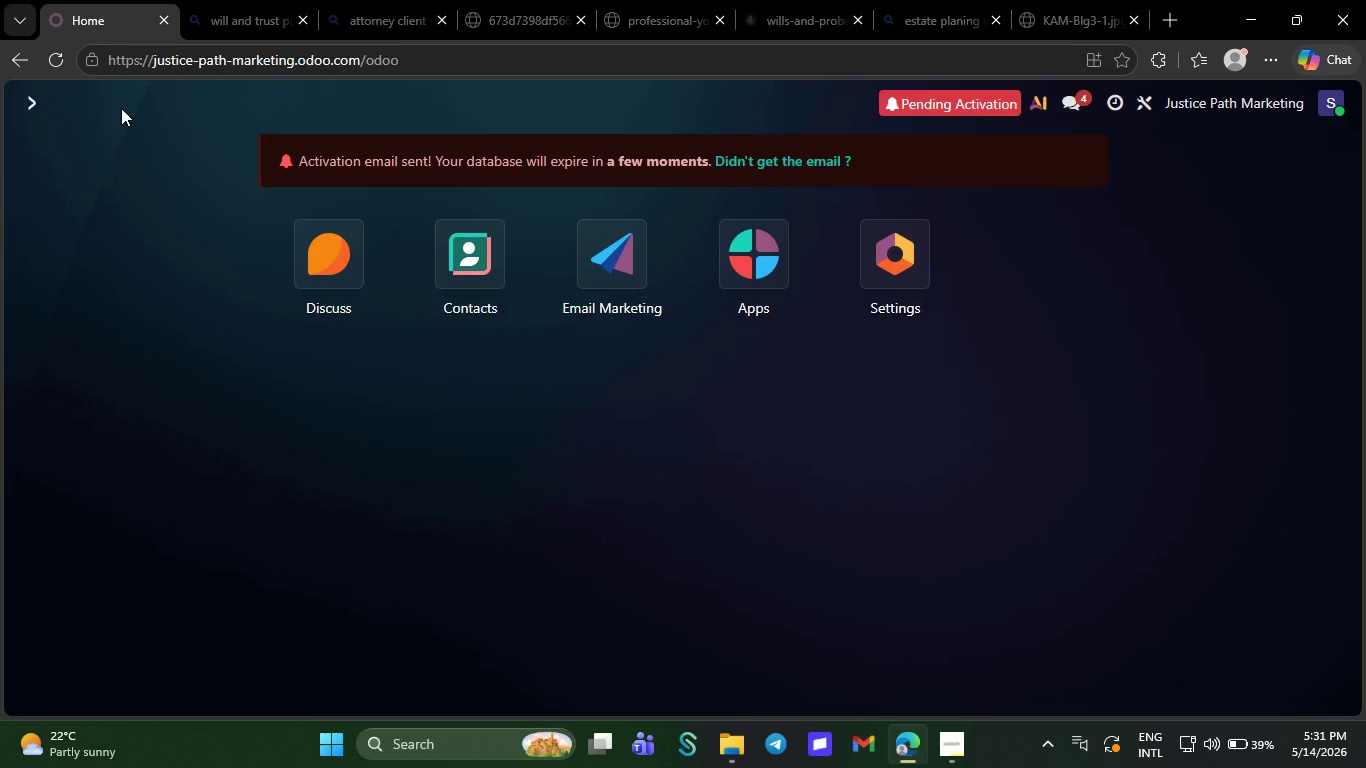 
key(Meta+G)
 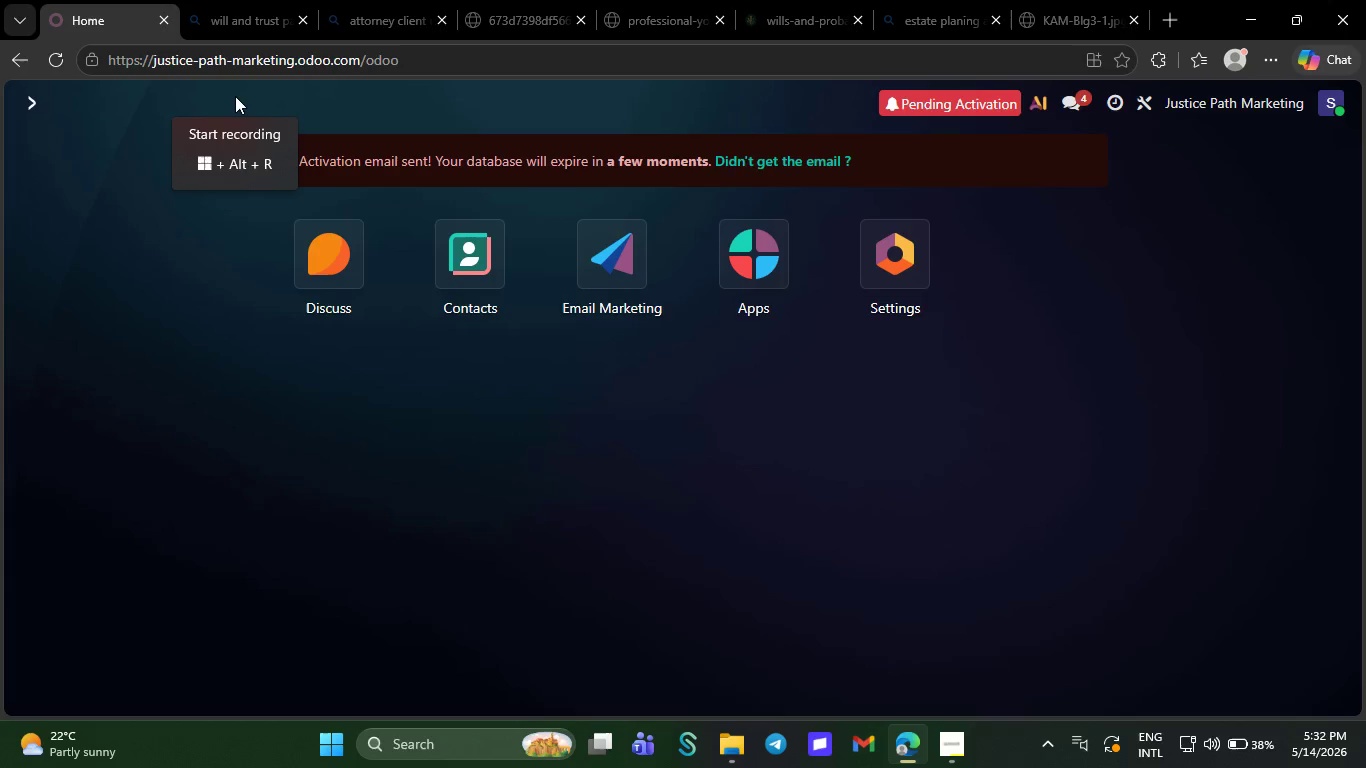 
wait(23.52)
 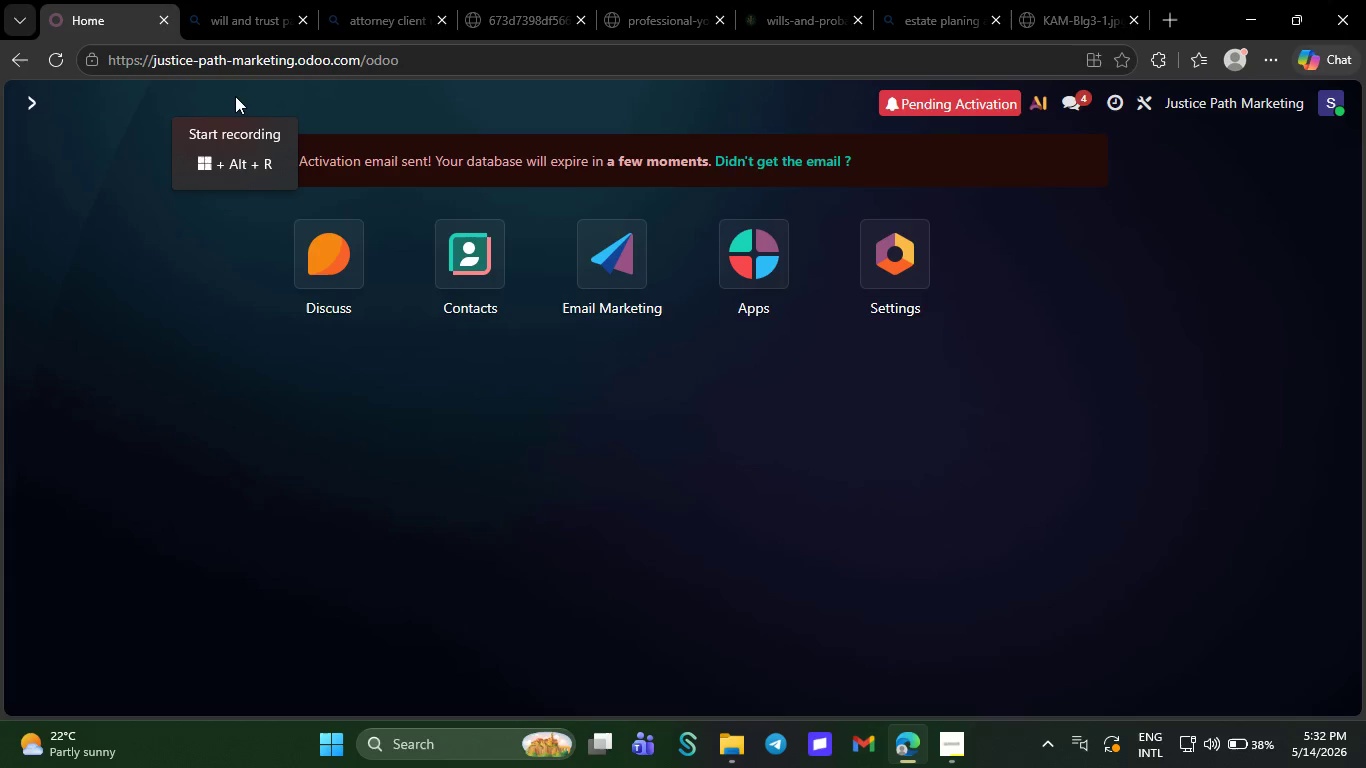 
left_click([466, 177])
 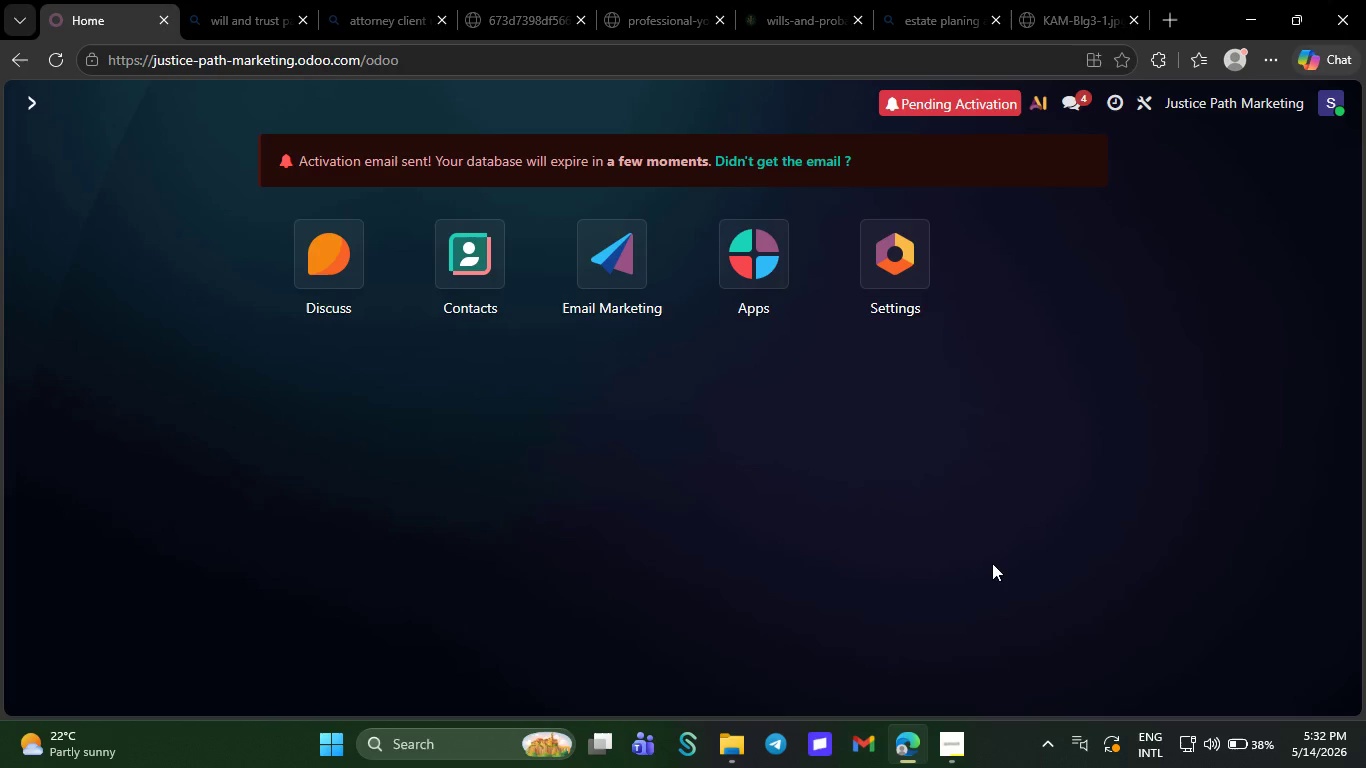 
left_click([997, 569])
 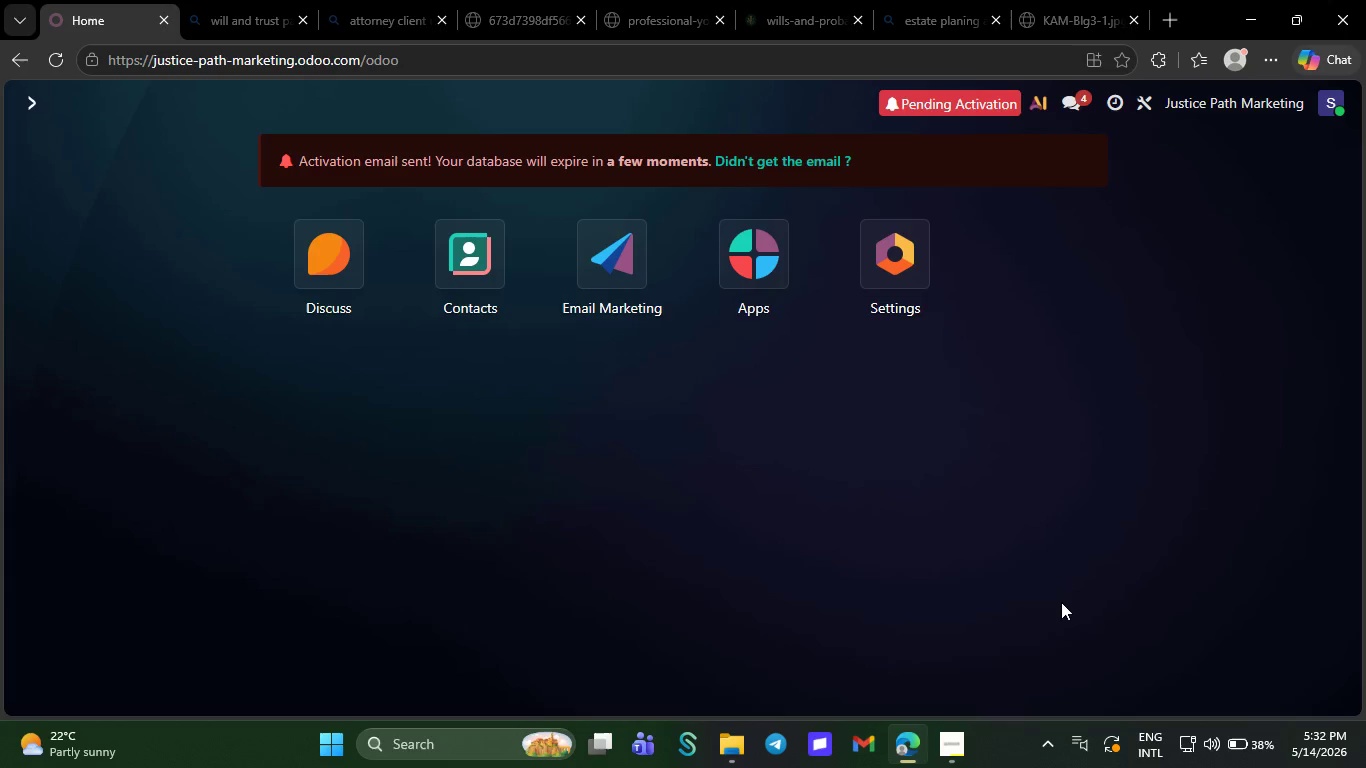 
left_click([1061, 605])
 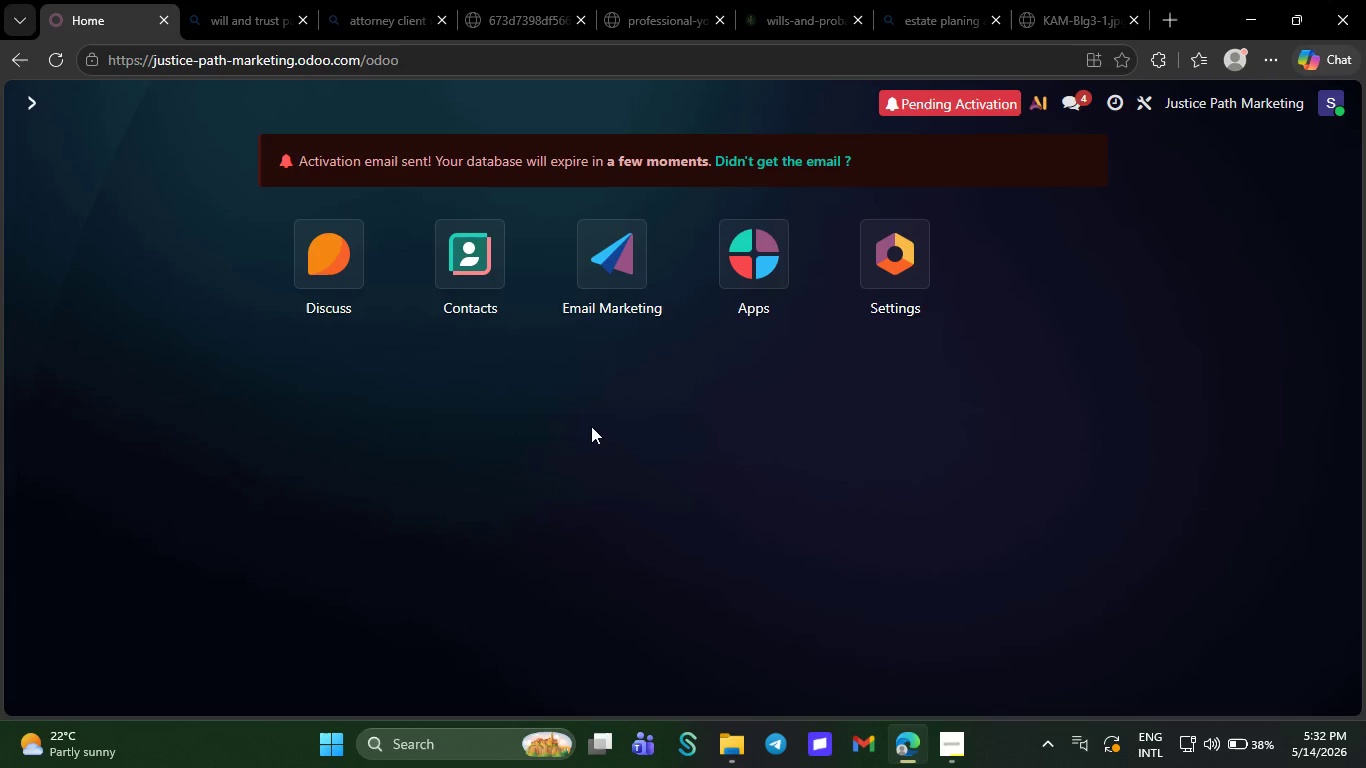 
left_click([591, 426])
 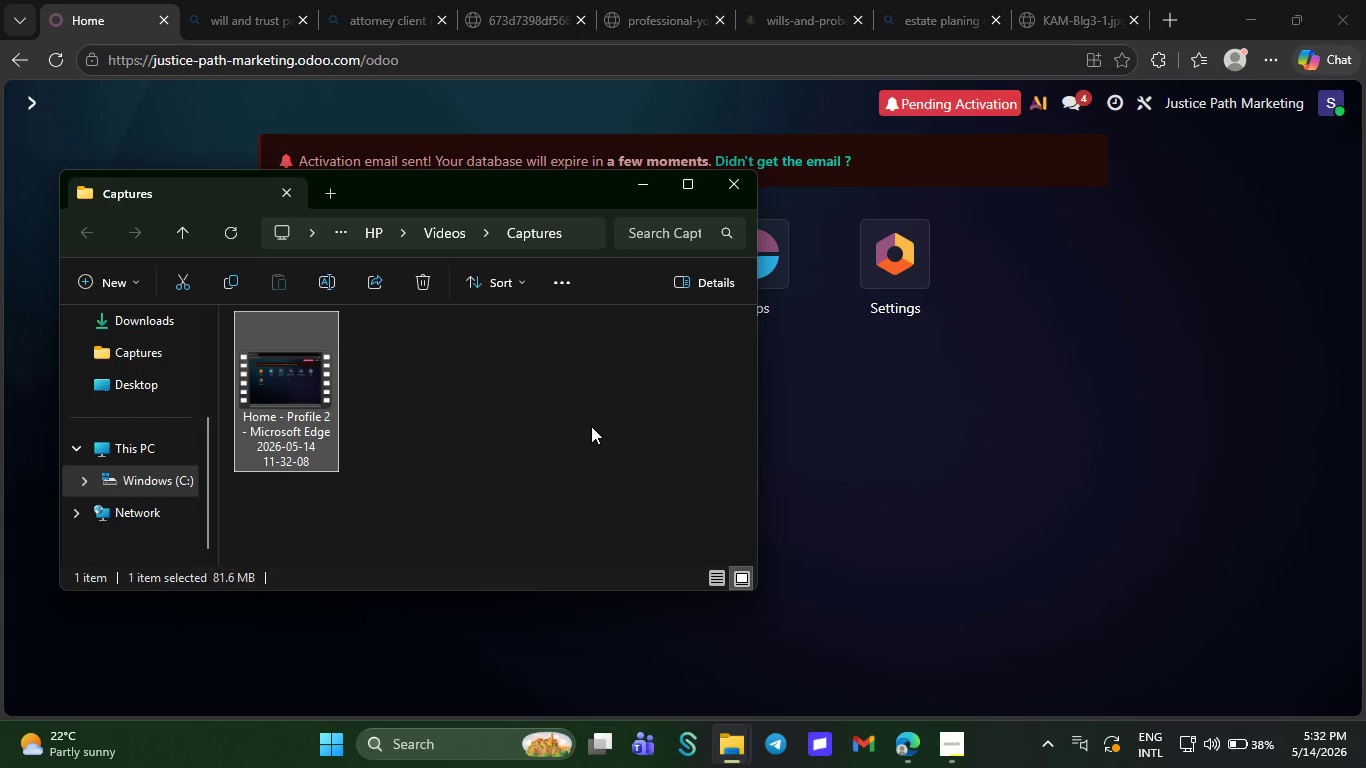 
wait(9.75)
 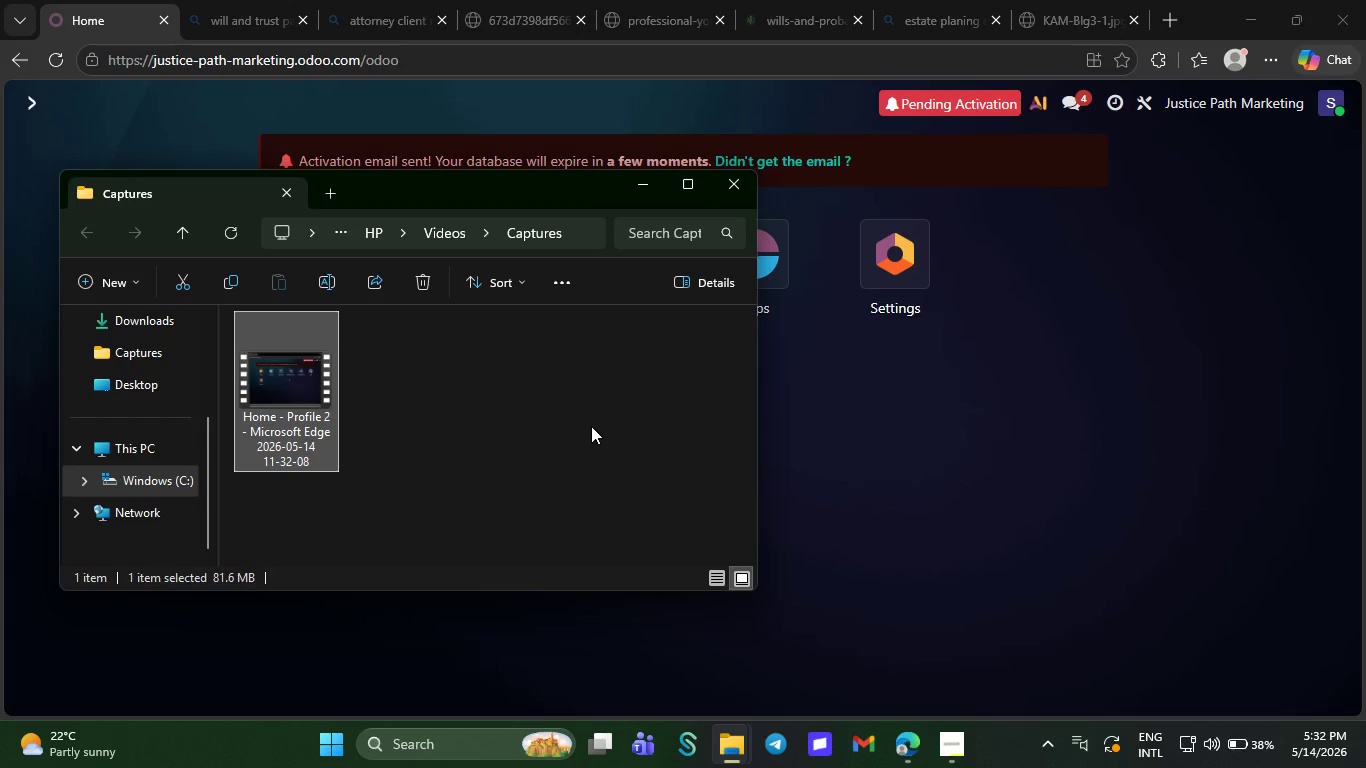 
key(Shift+Delete)
 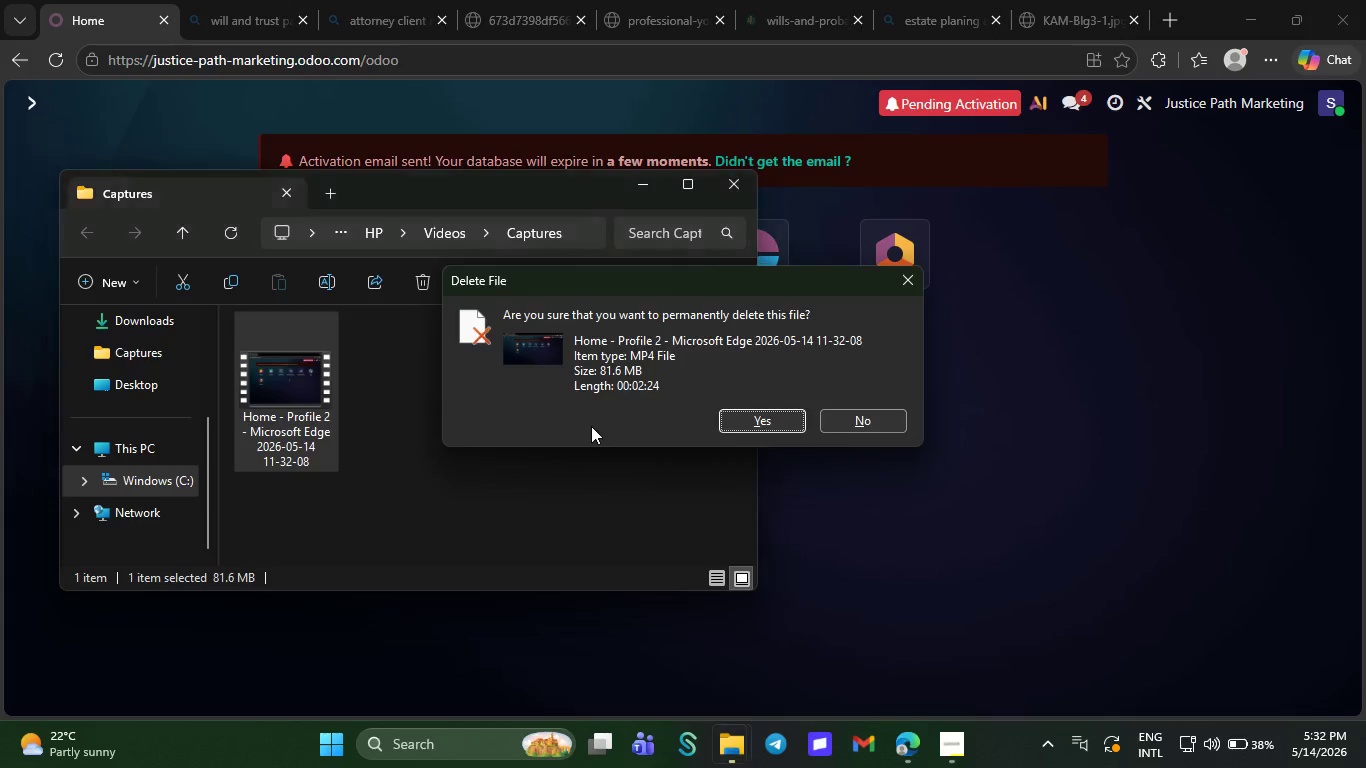 
key(NumpadEnter)
 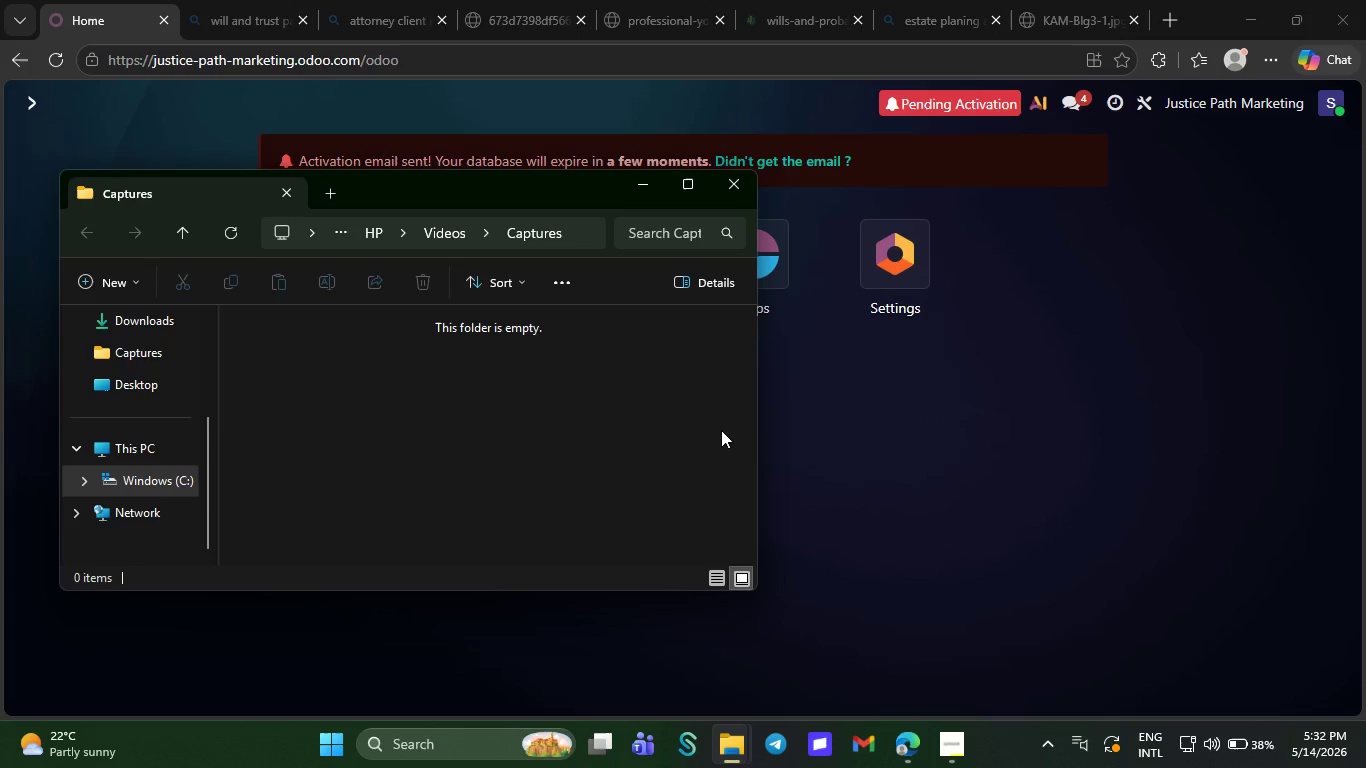 
double_click([721, 430])
 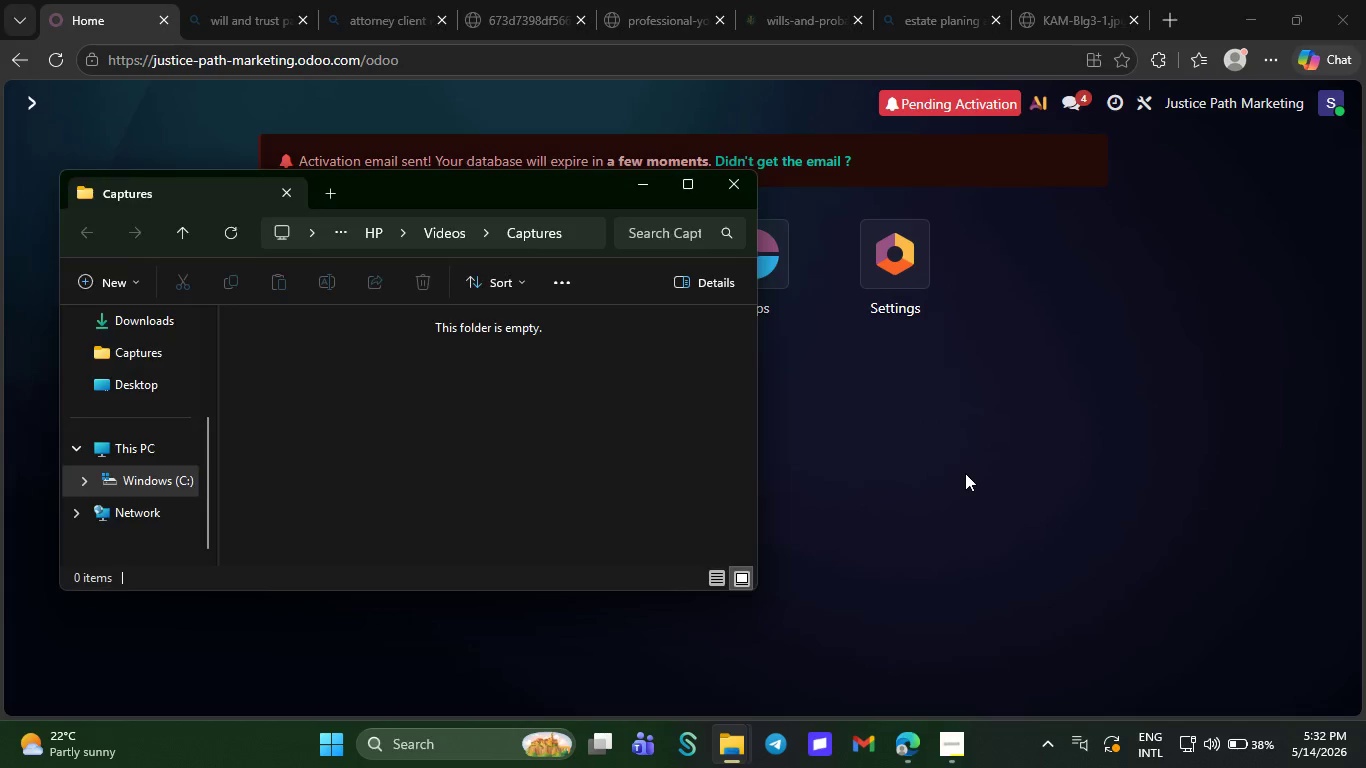 
left_click([965, 473])
 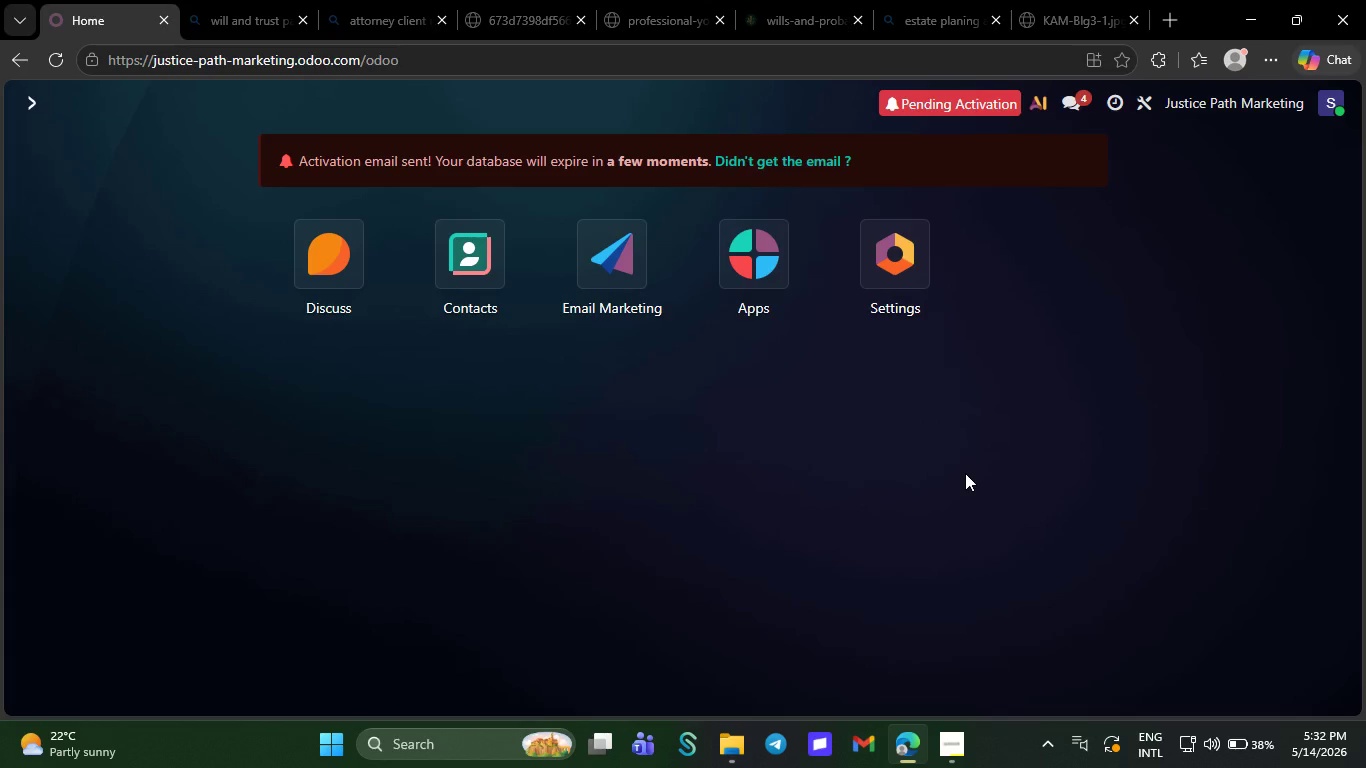 
key(Meta+G)
 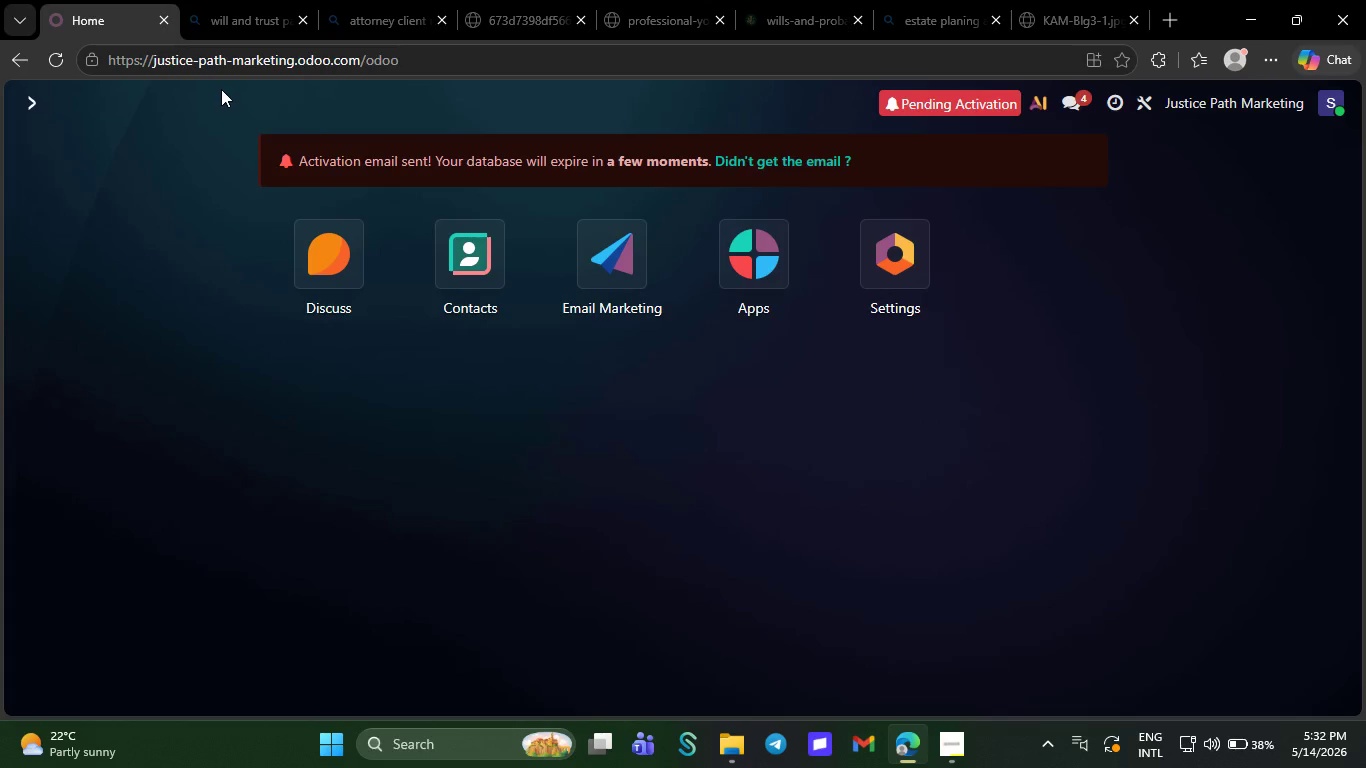 
left_click([221, 89])
 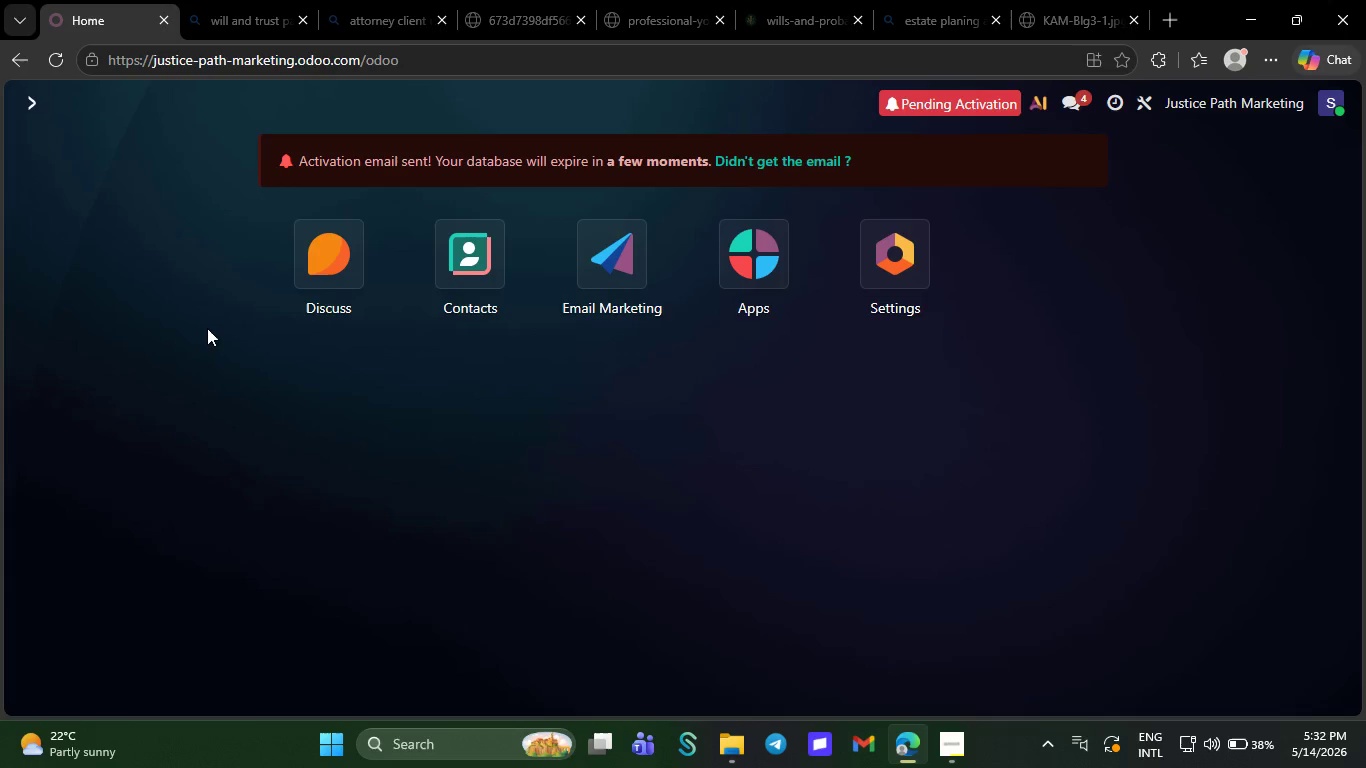 
wait(13.08)
 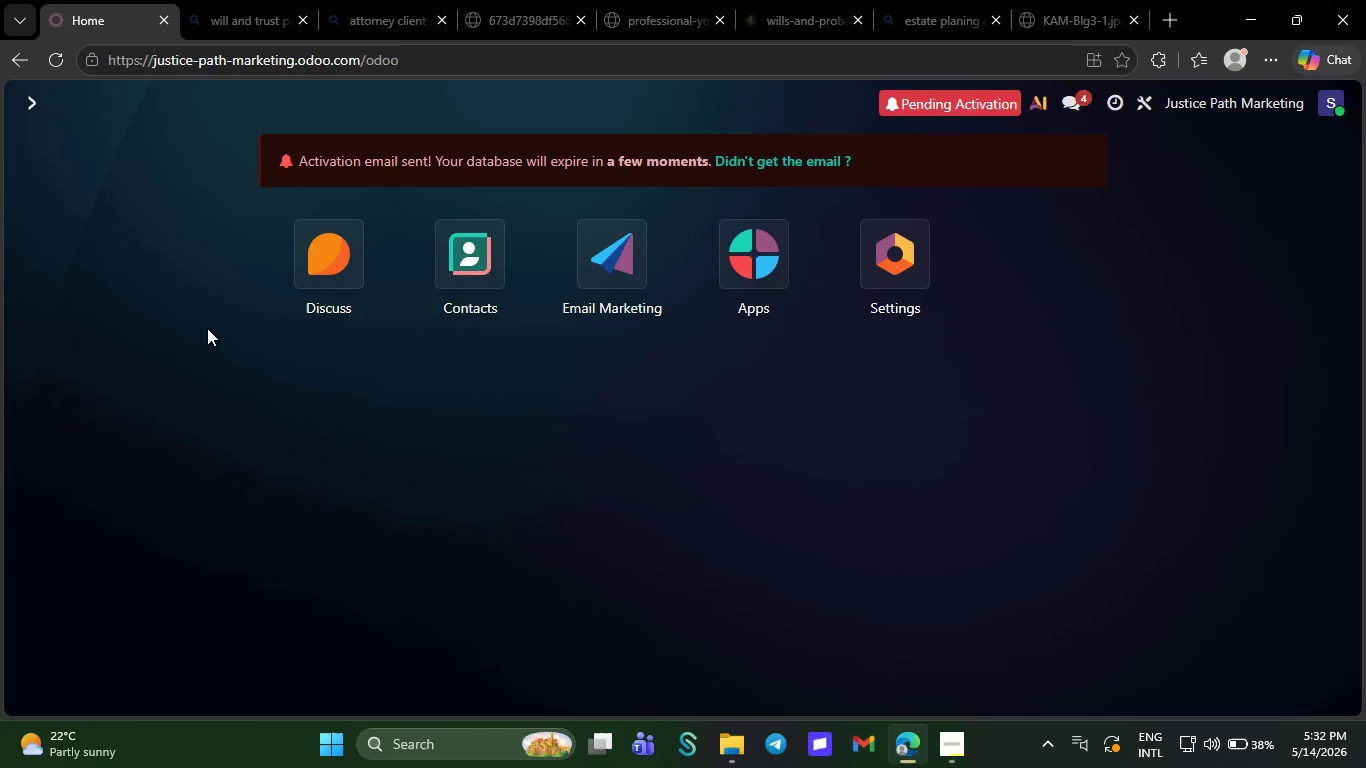 
left_click([207, 328])
 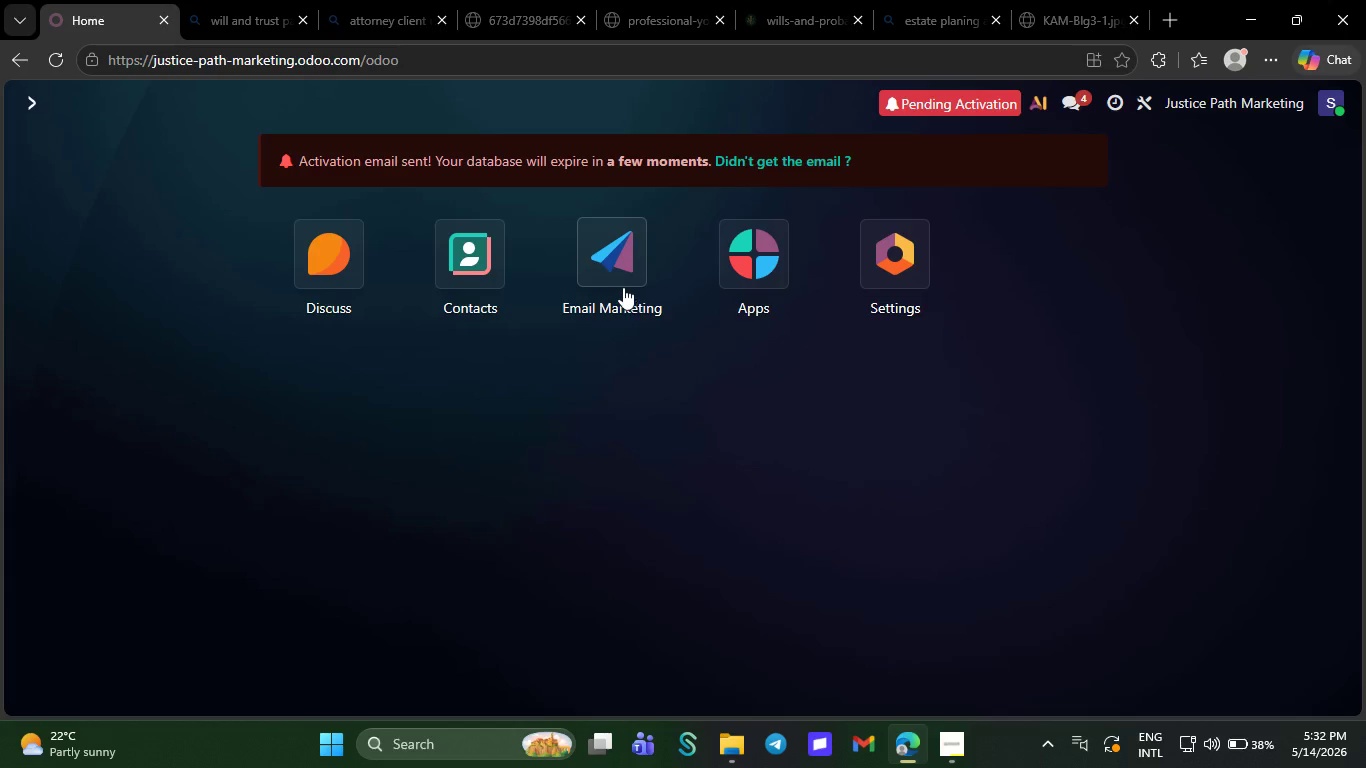 
left_click([621, 287])
 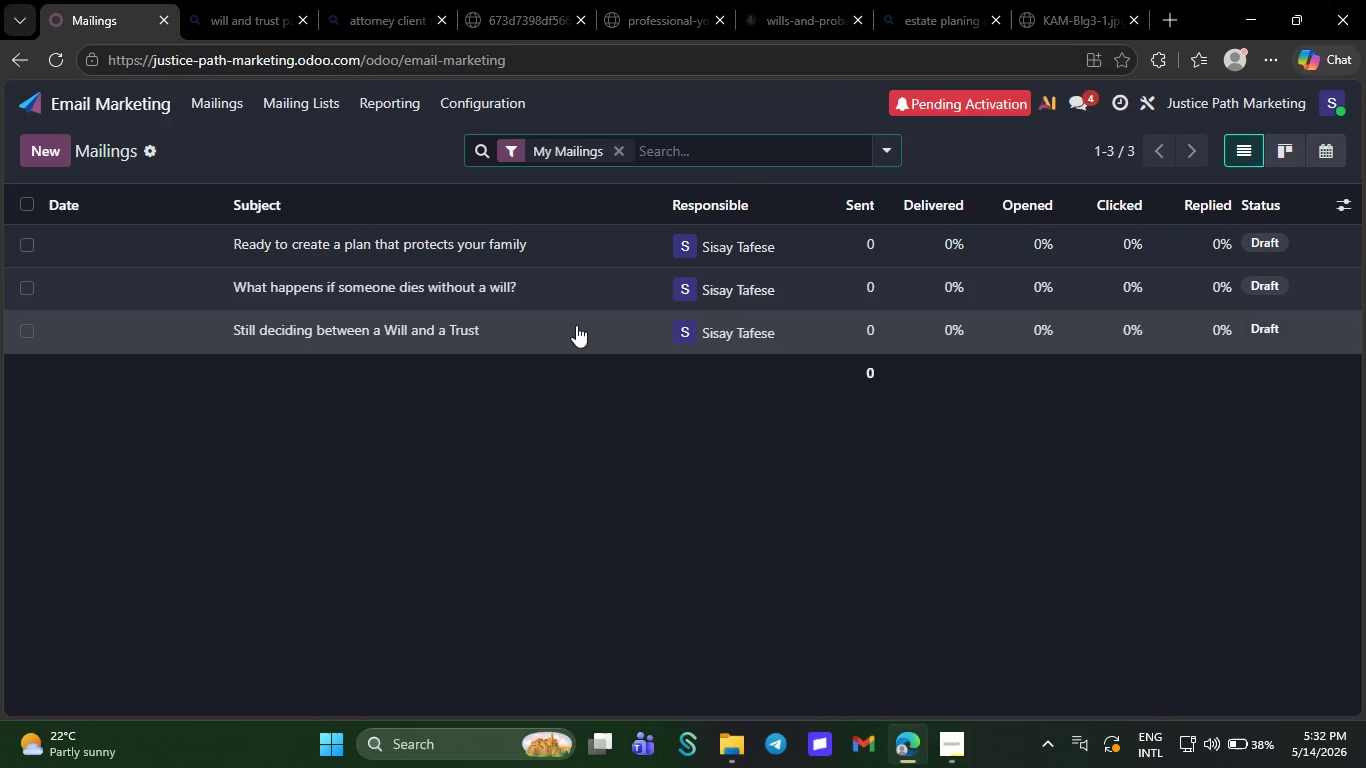 
double_click([576, 325])
 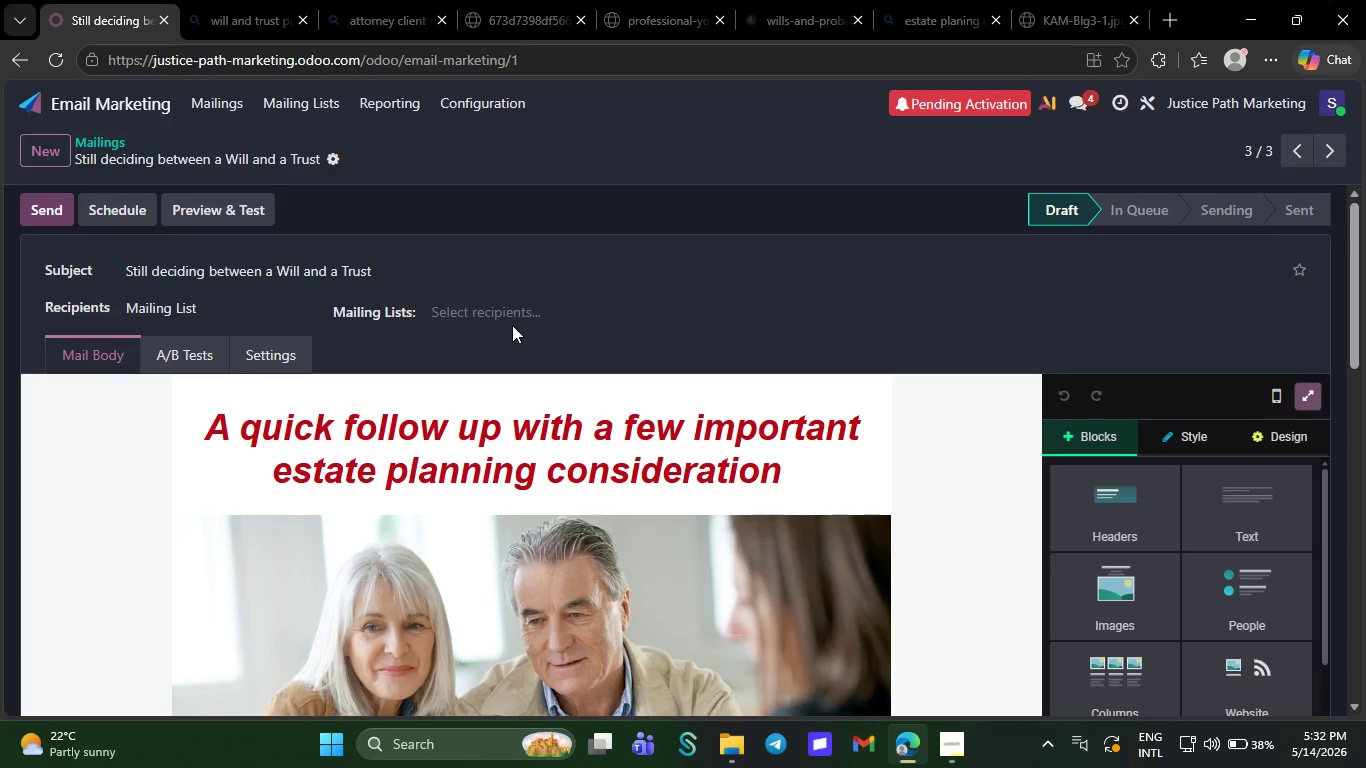 
left_click([509, 311])
 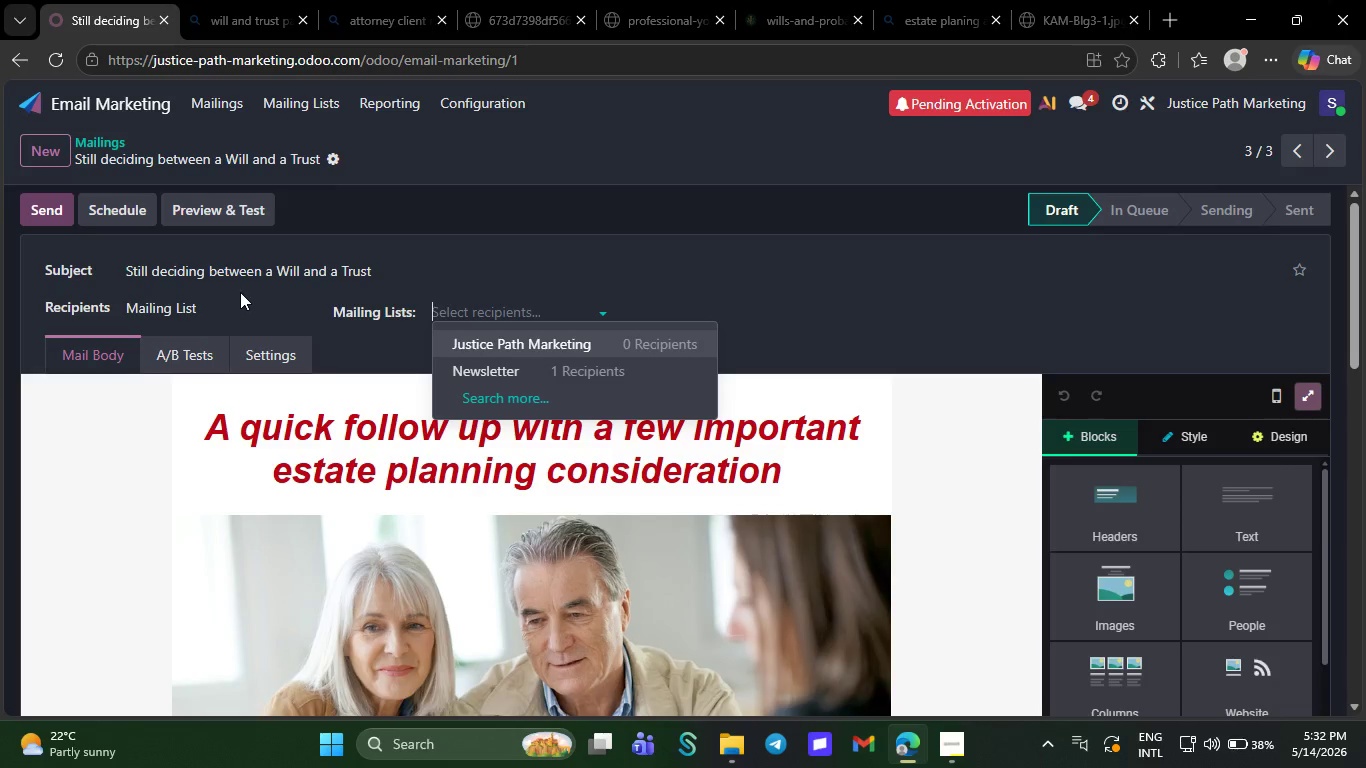 
left_click([240, 292])
 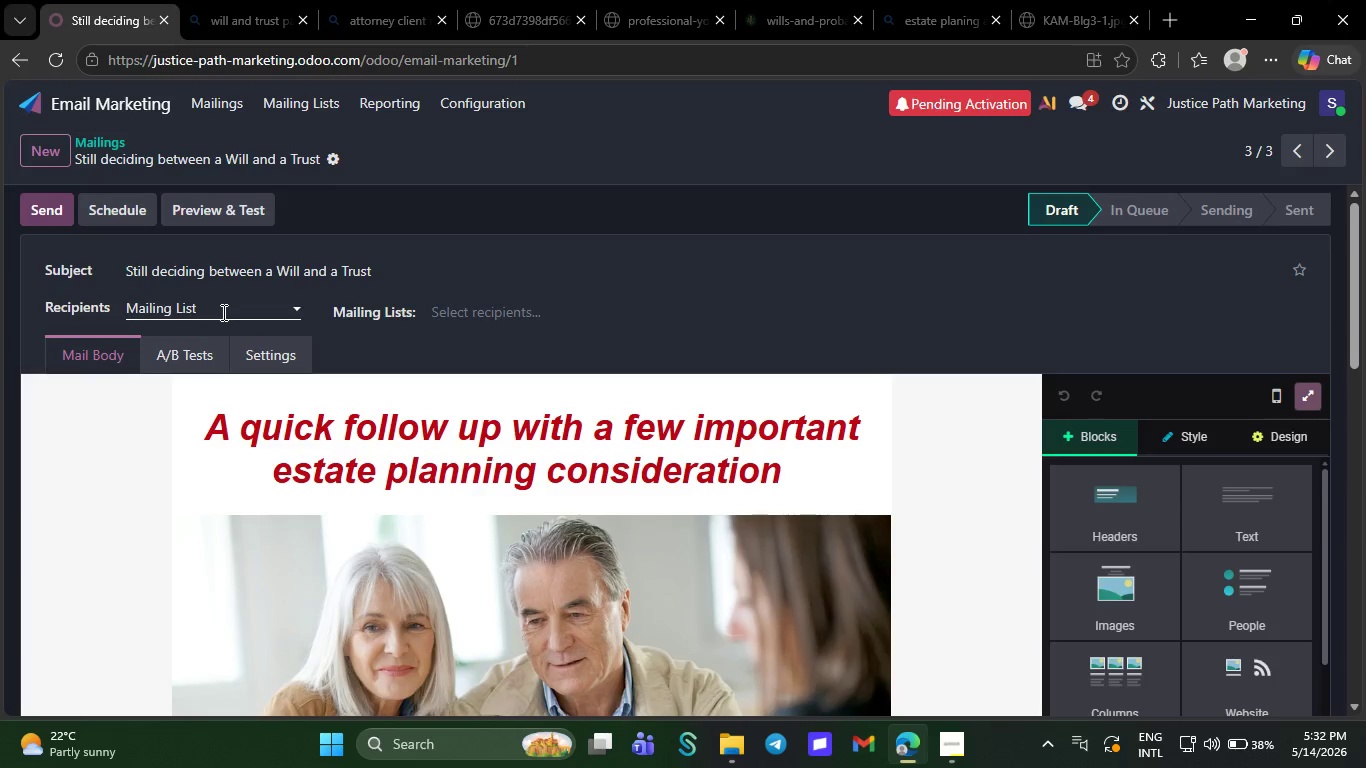 
left_click([222, 312])
 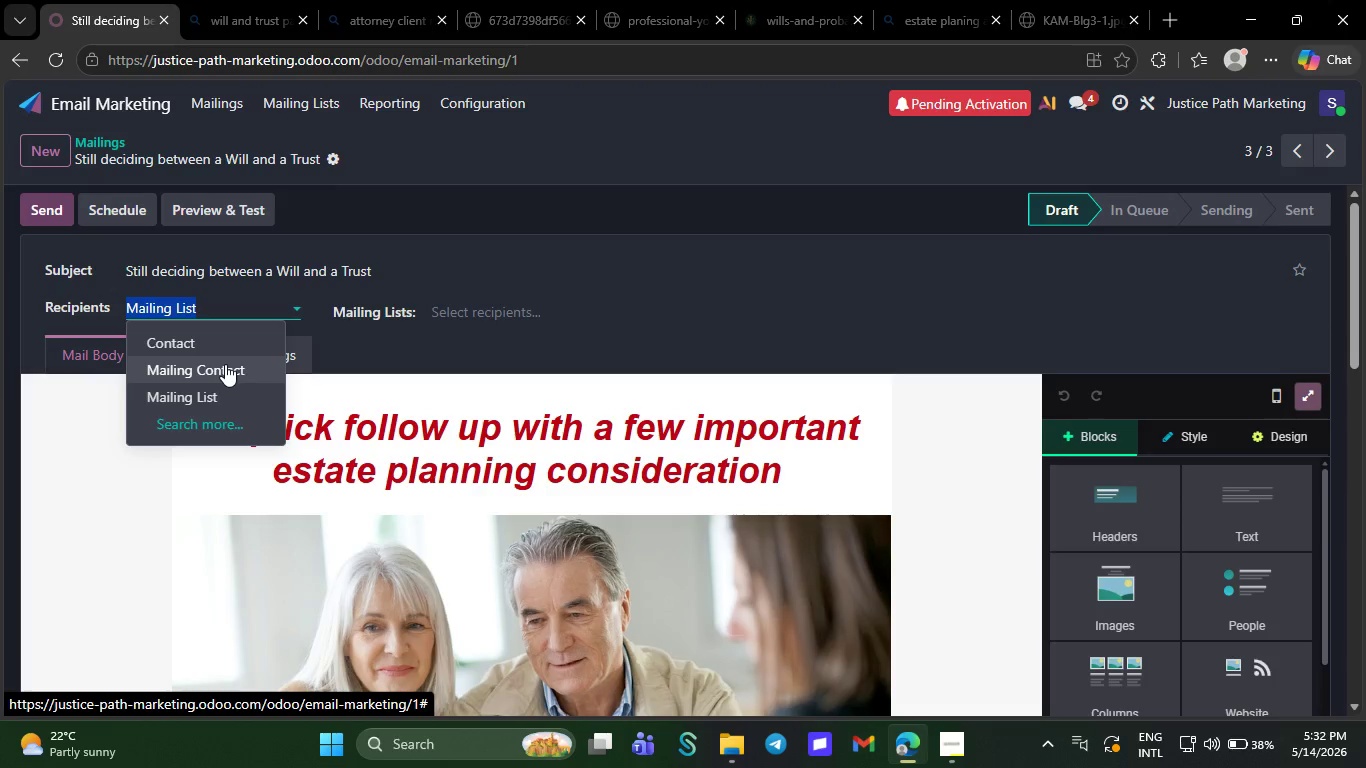 
left_click([225, 364])
 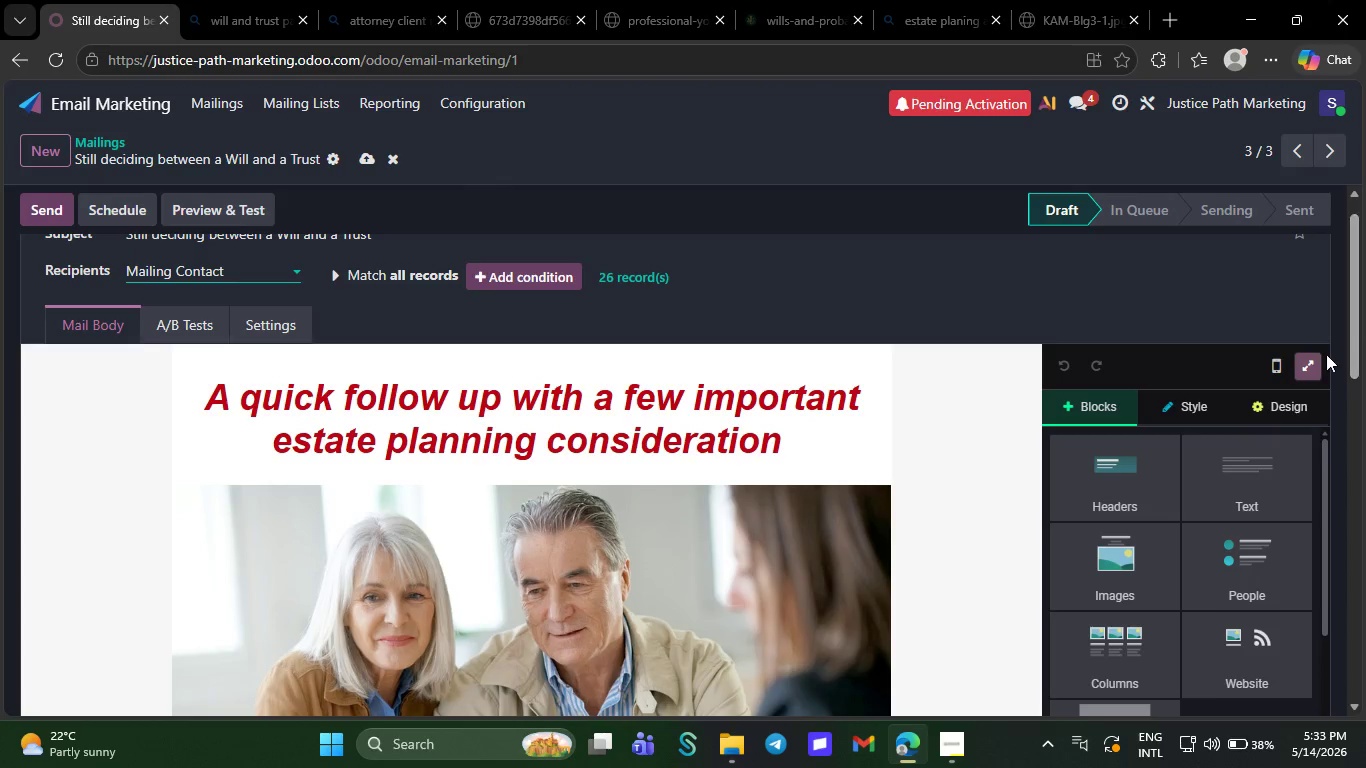 
left_click([1307, 367])
 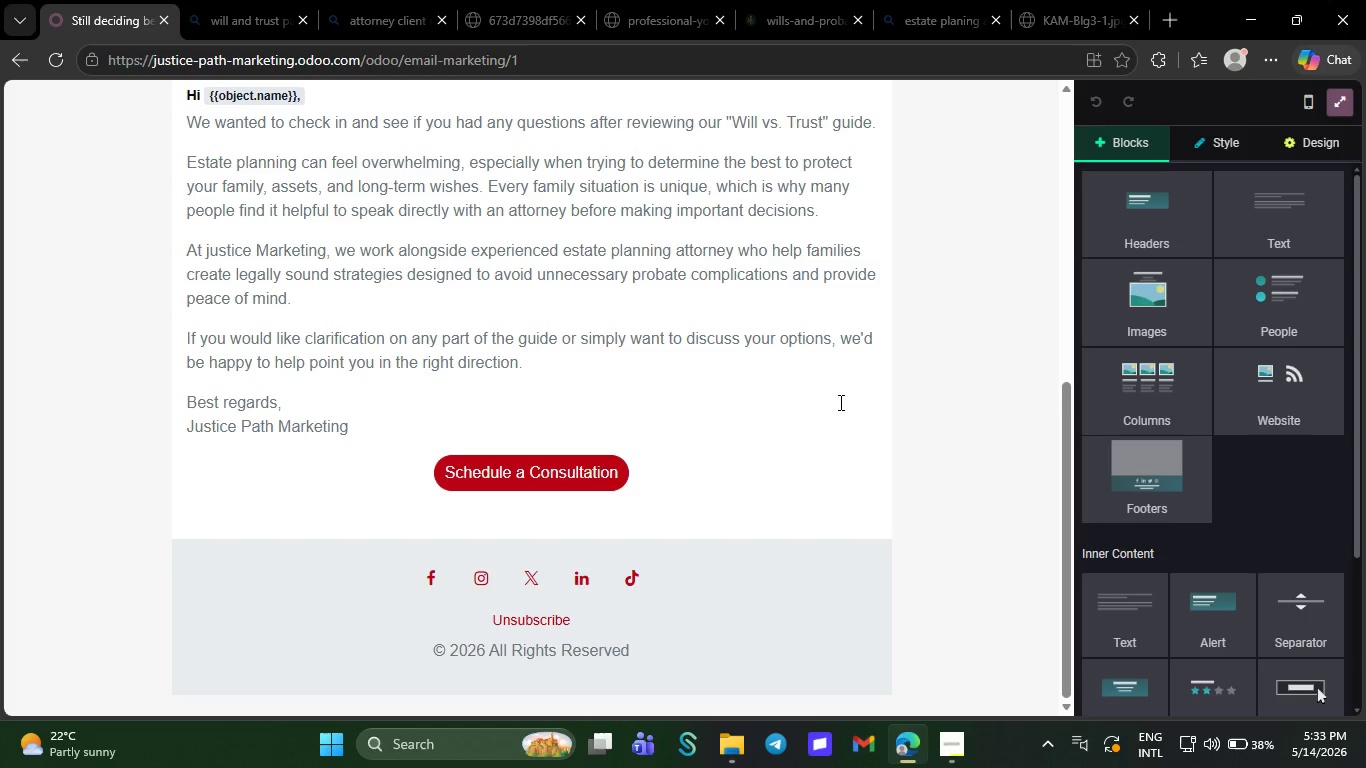 
wait(25.59)
 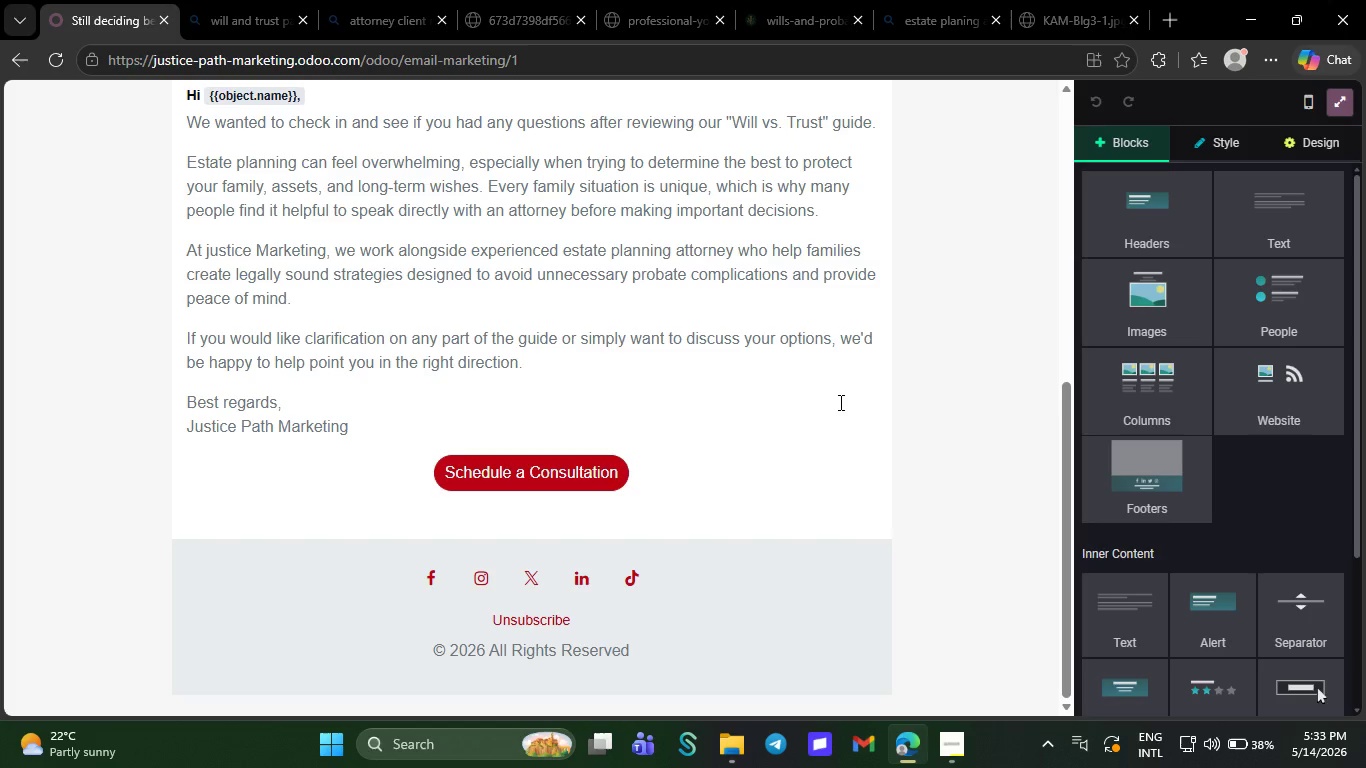 
left_click([1341, 107])
 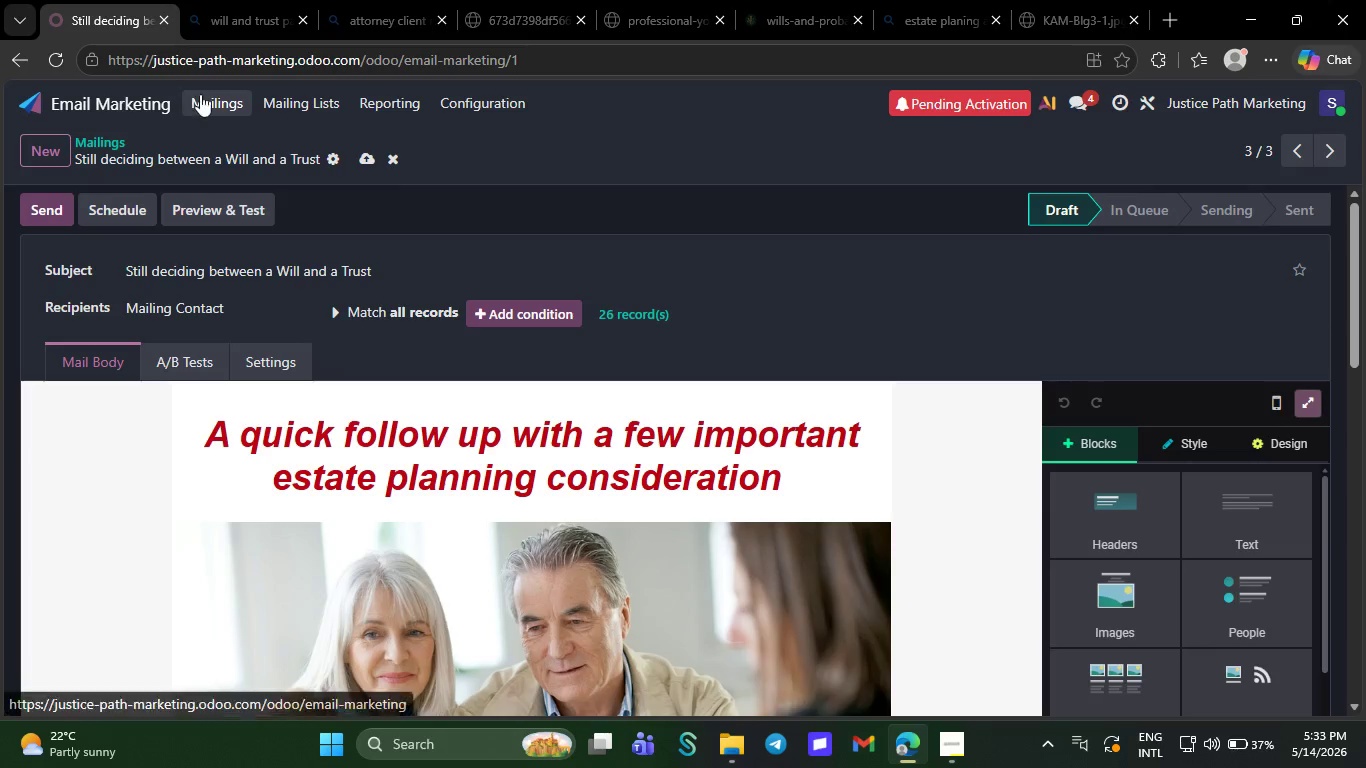 
left_click([216, 100])
 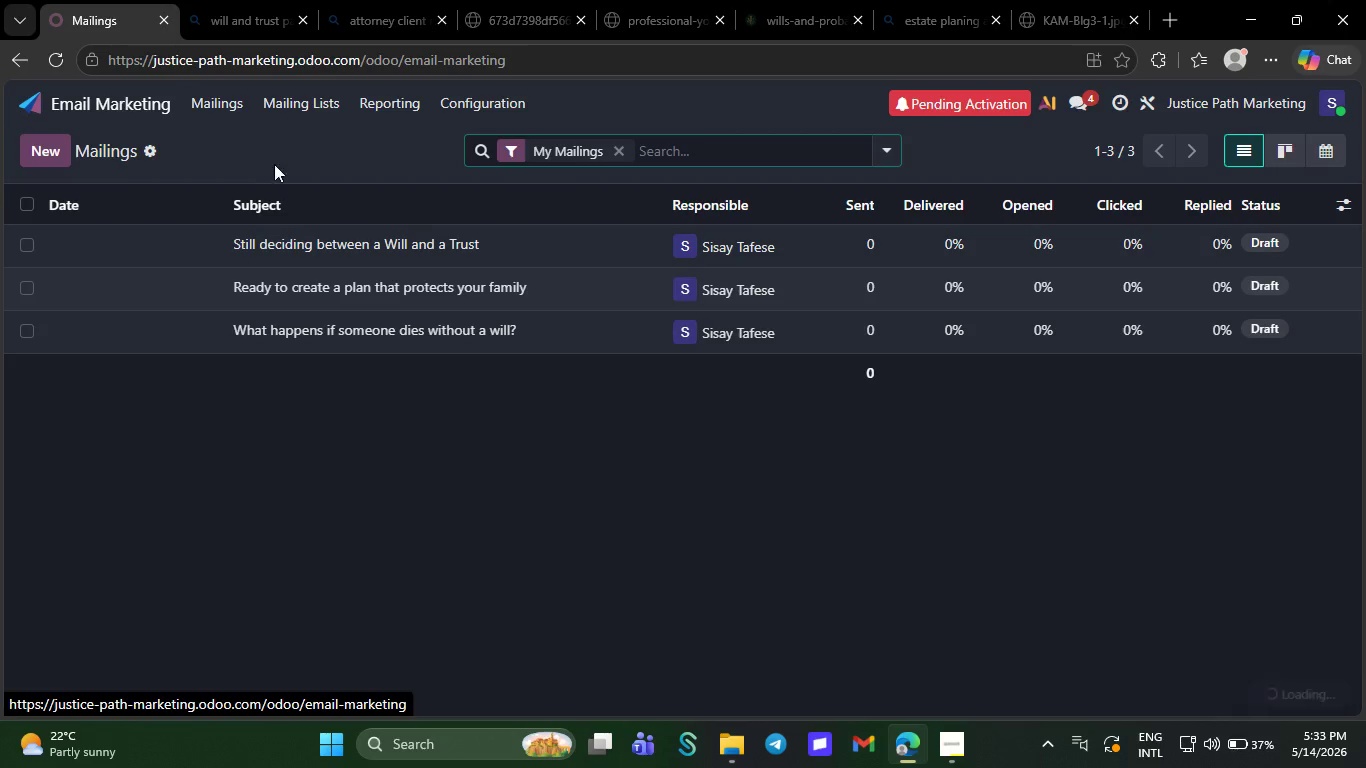 
mouse_move([278, 285])
 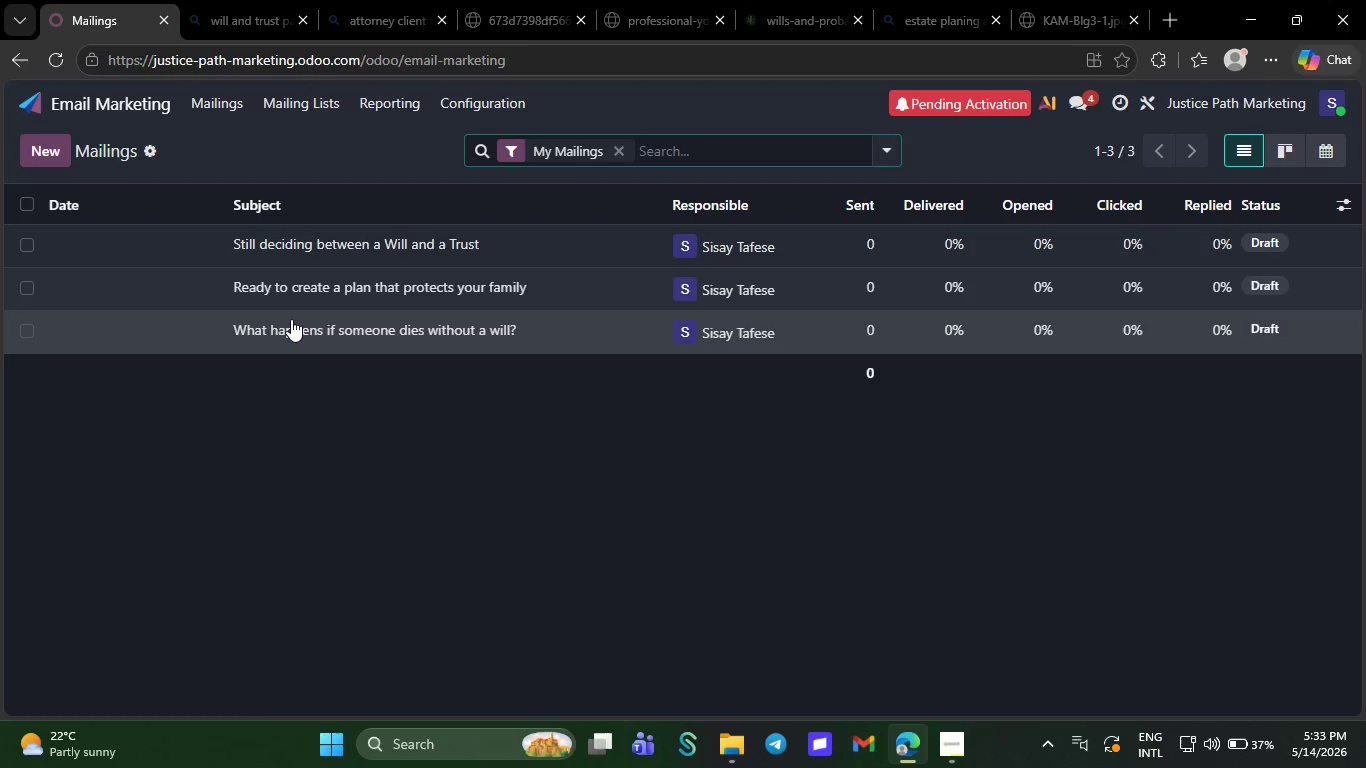 
left_click([291, 319])
 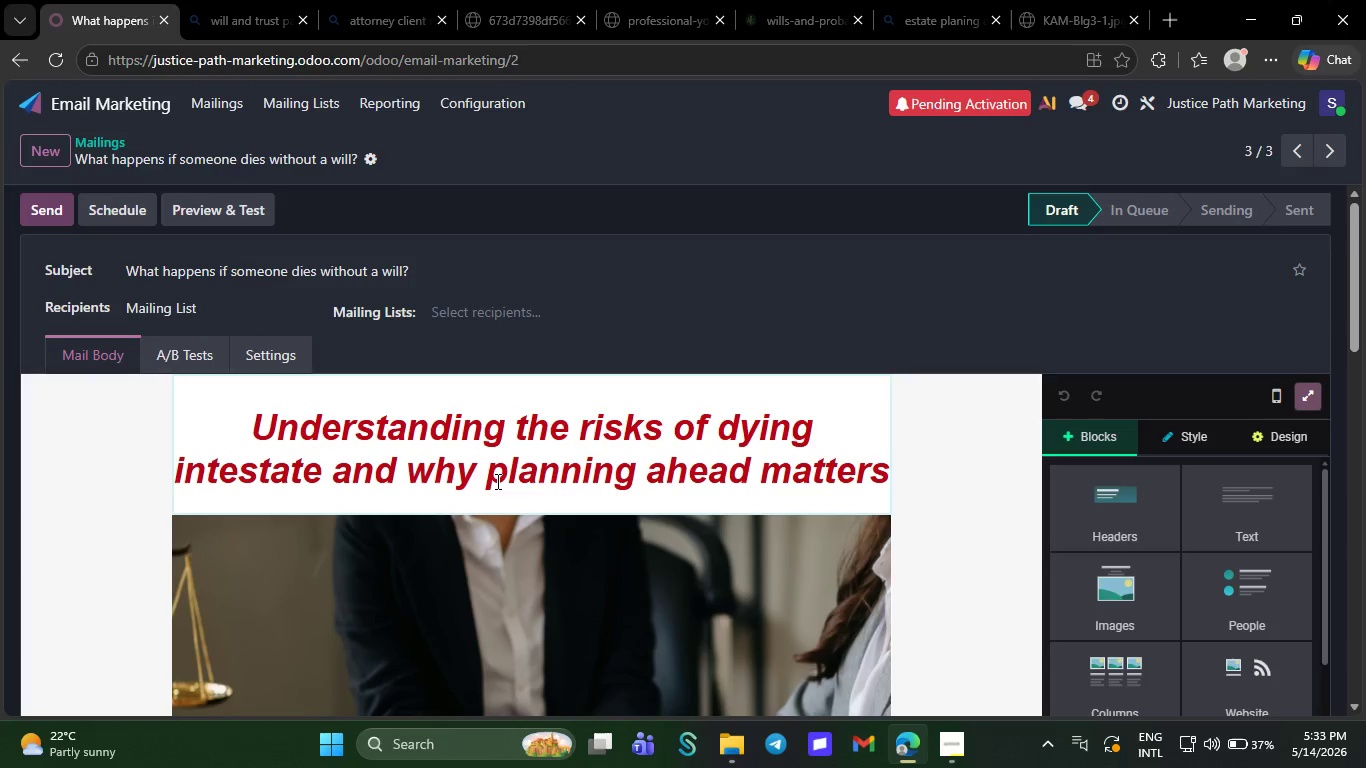 
wait(5.55)
 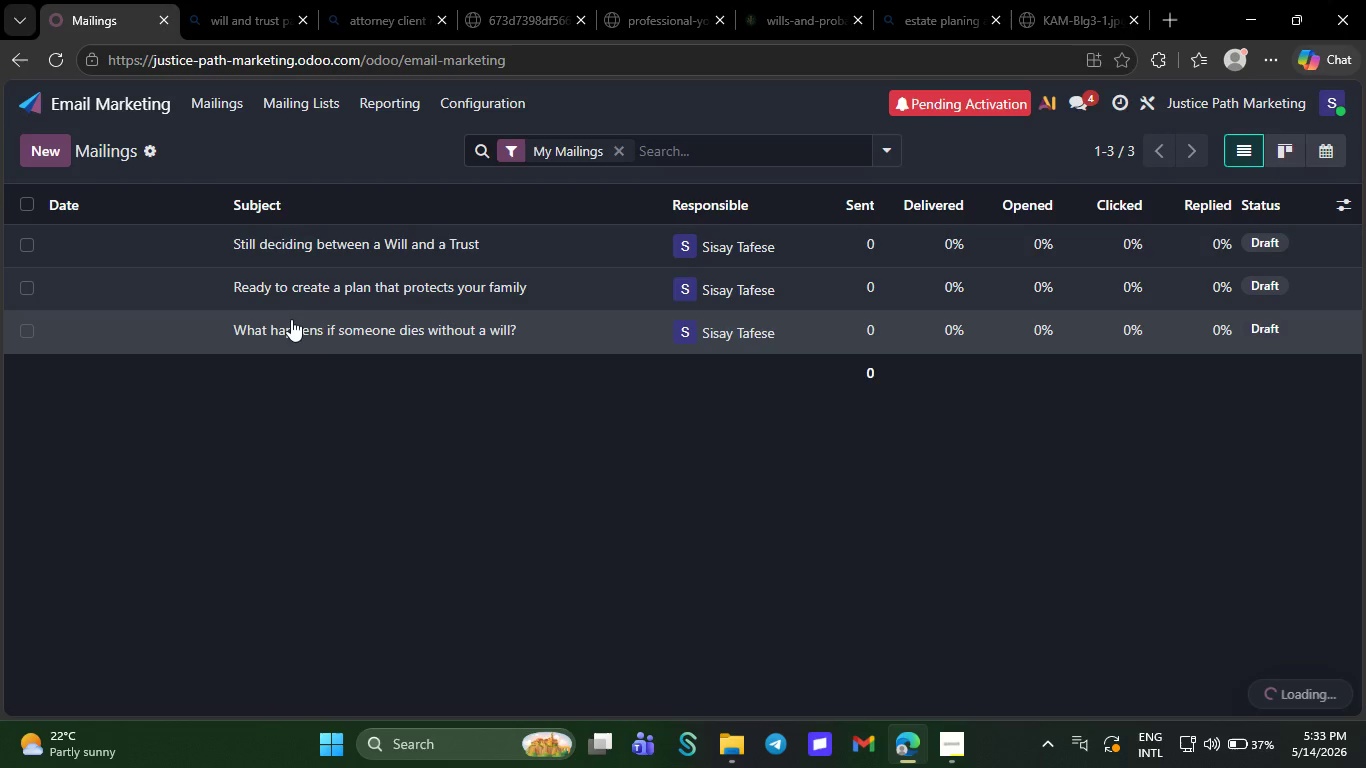 
left_click([203, 298])
 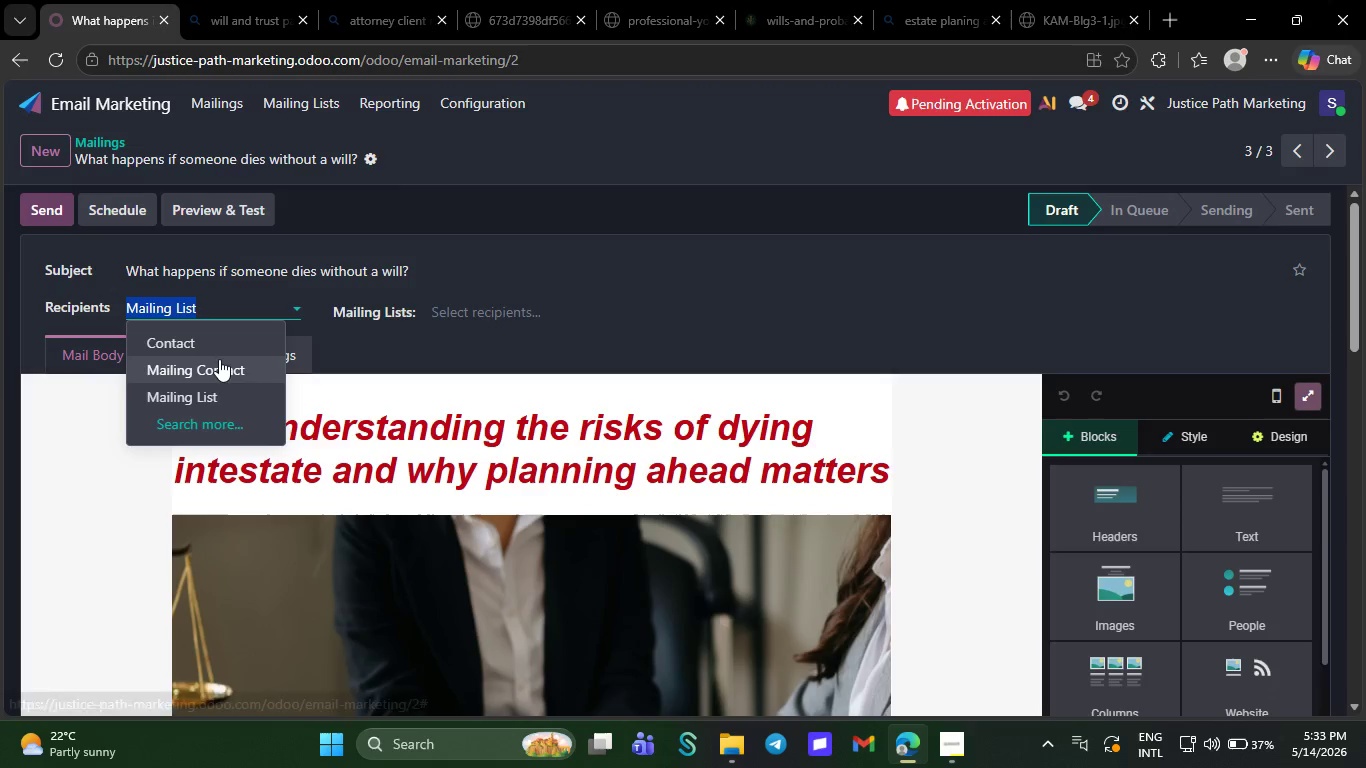 
left_click([219, 359])
 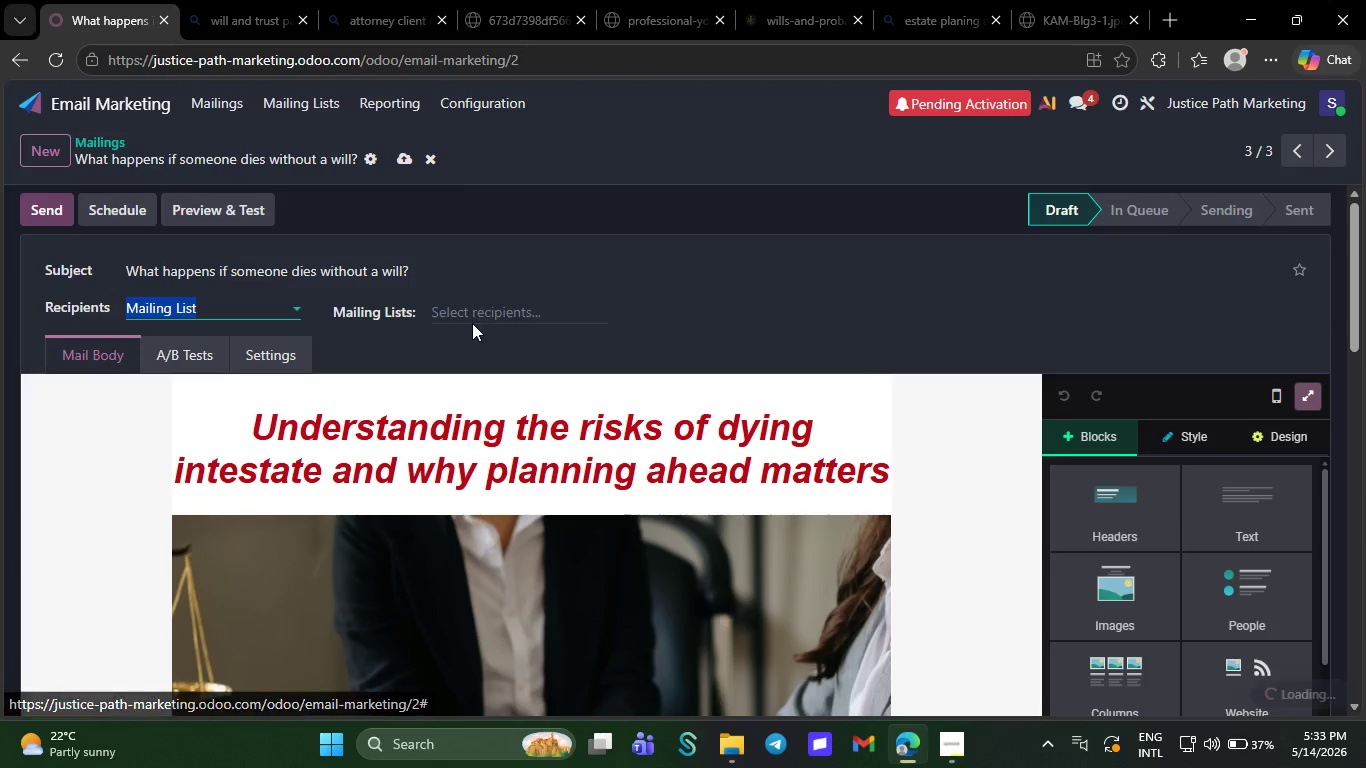 
mouse_move([483, 353])
 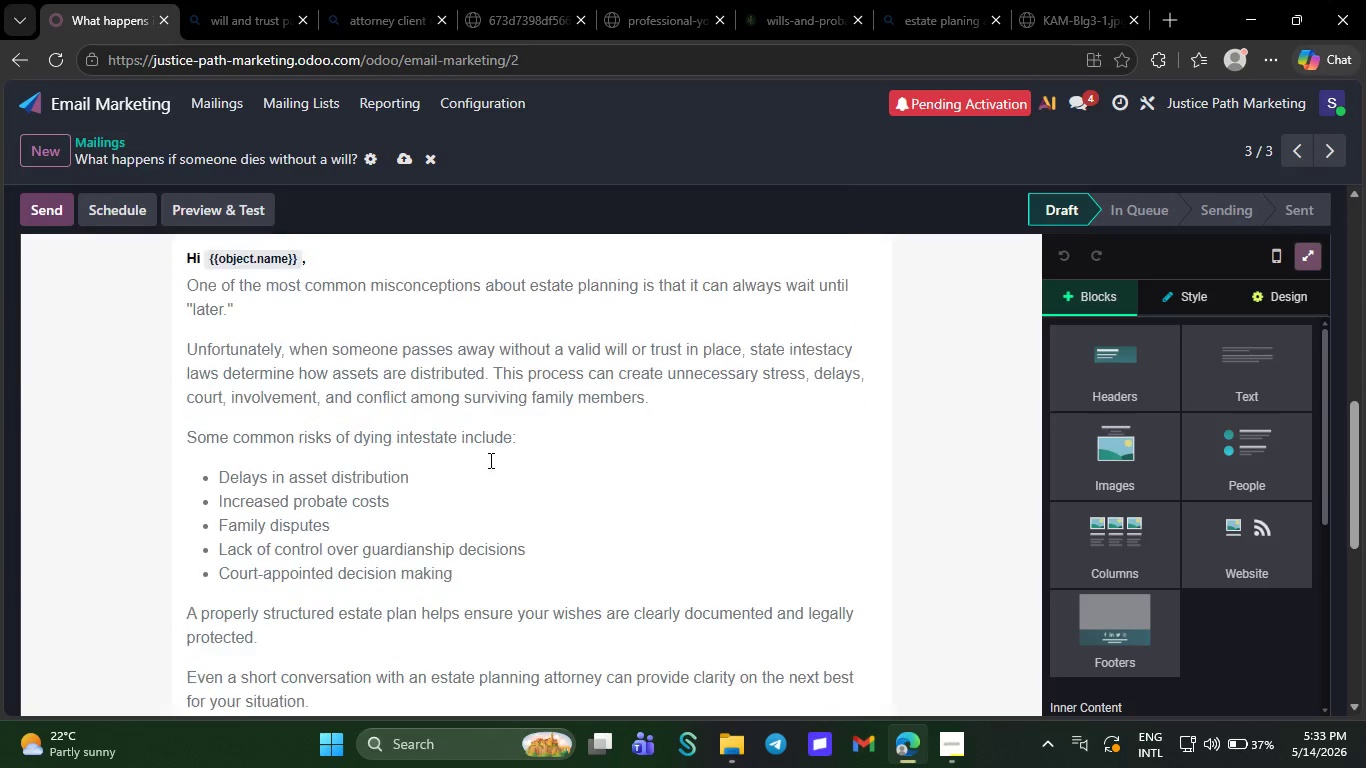 
wait(8.77)
 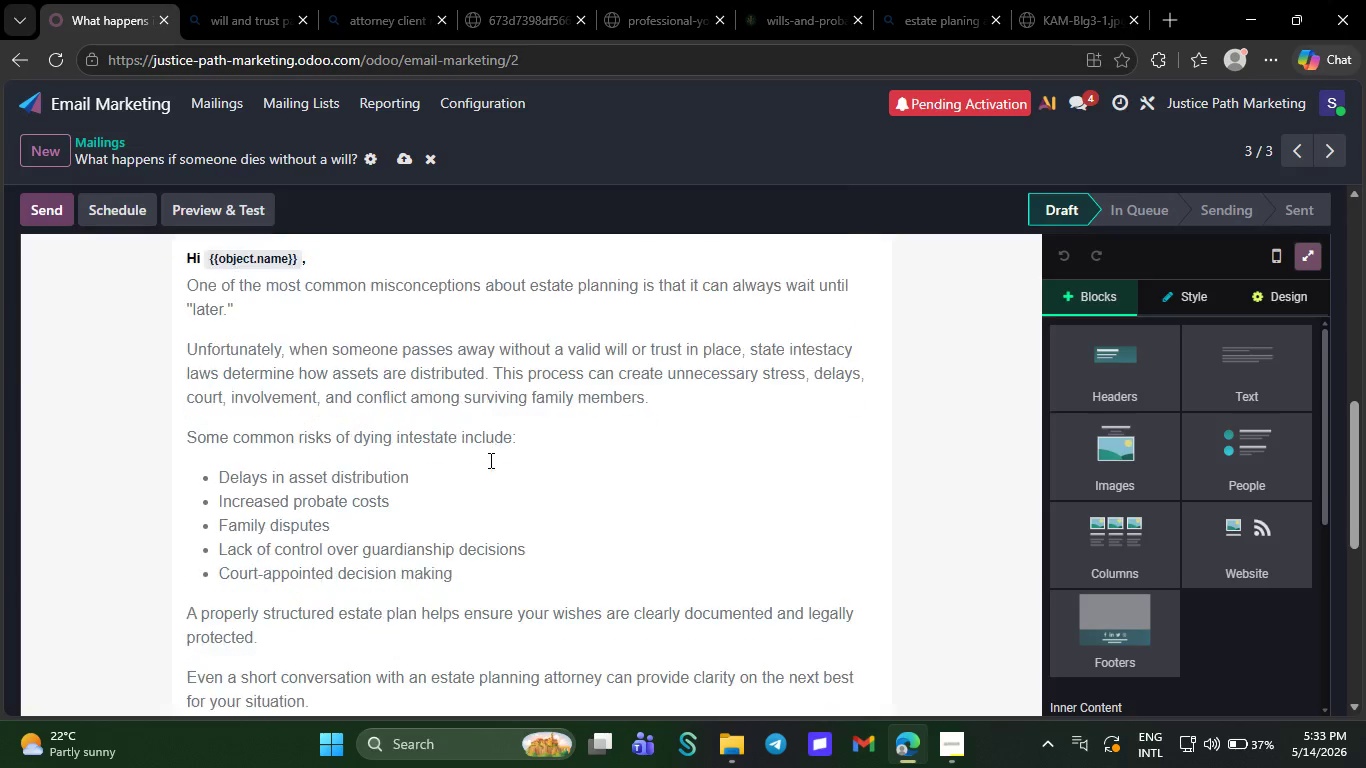 
left_click([959, 727])